 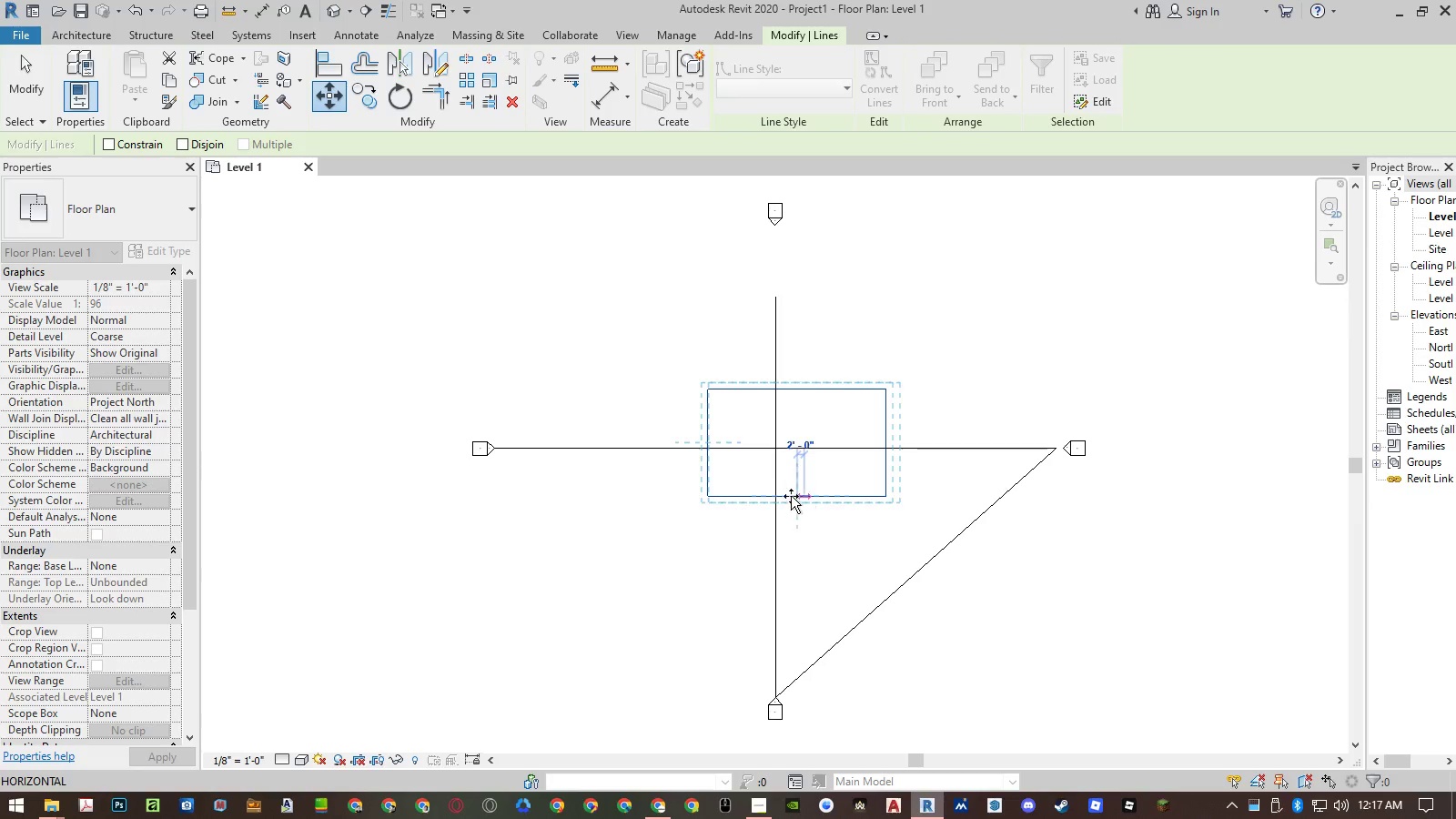 
left_click([774, 494])
 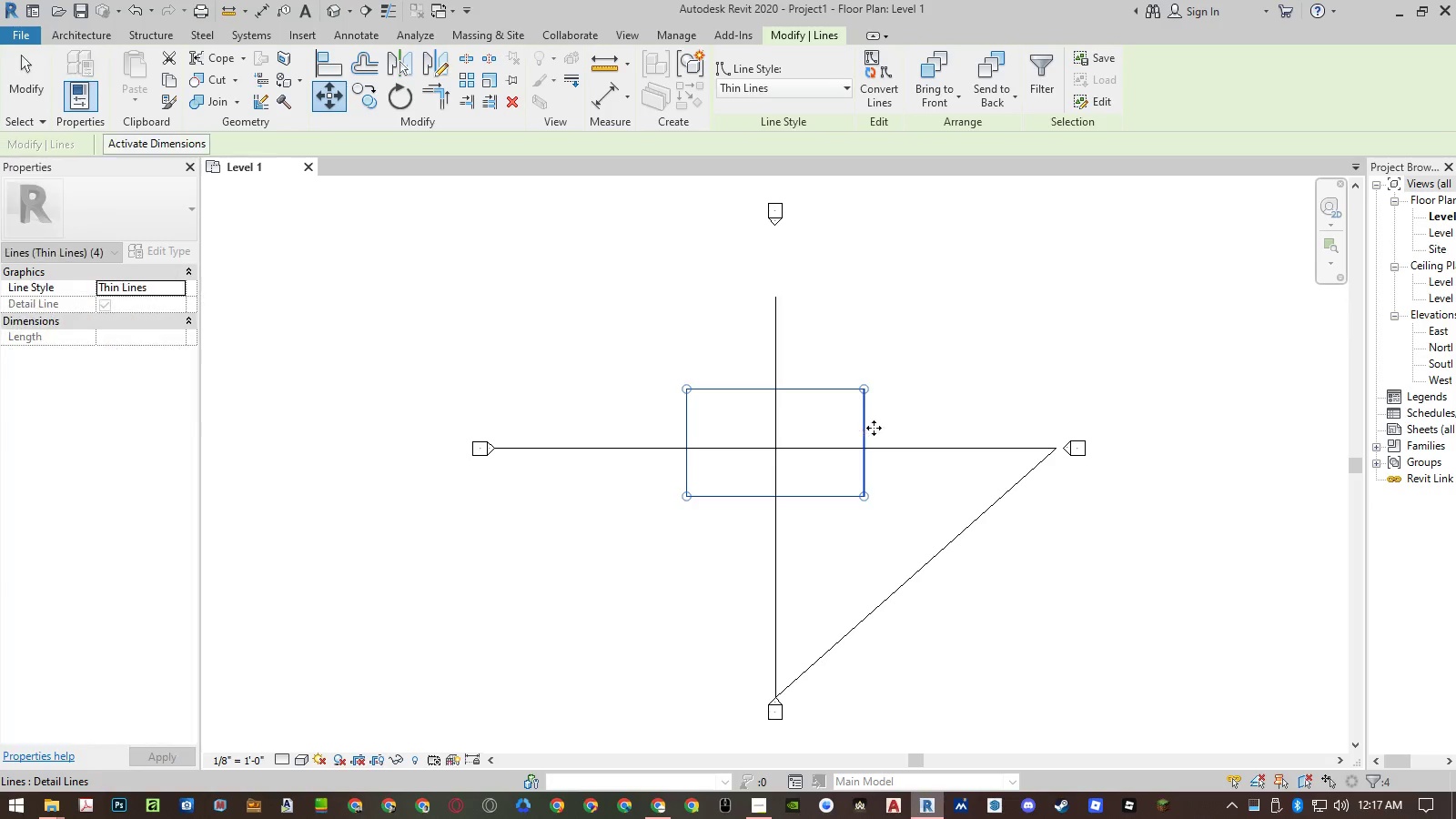 
type(mv)
 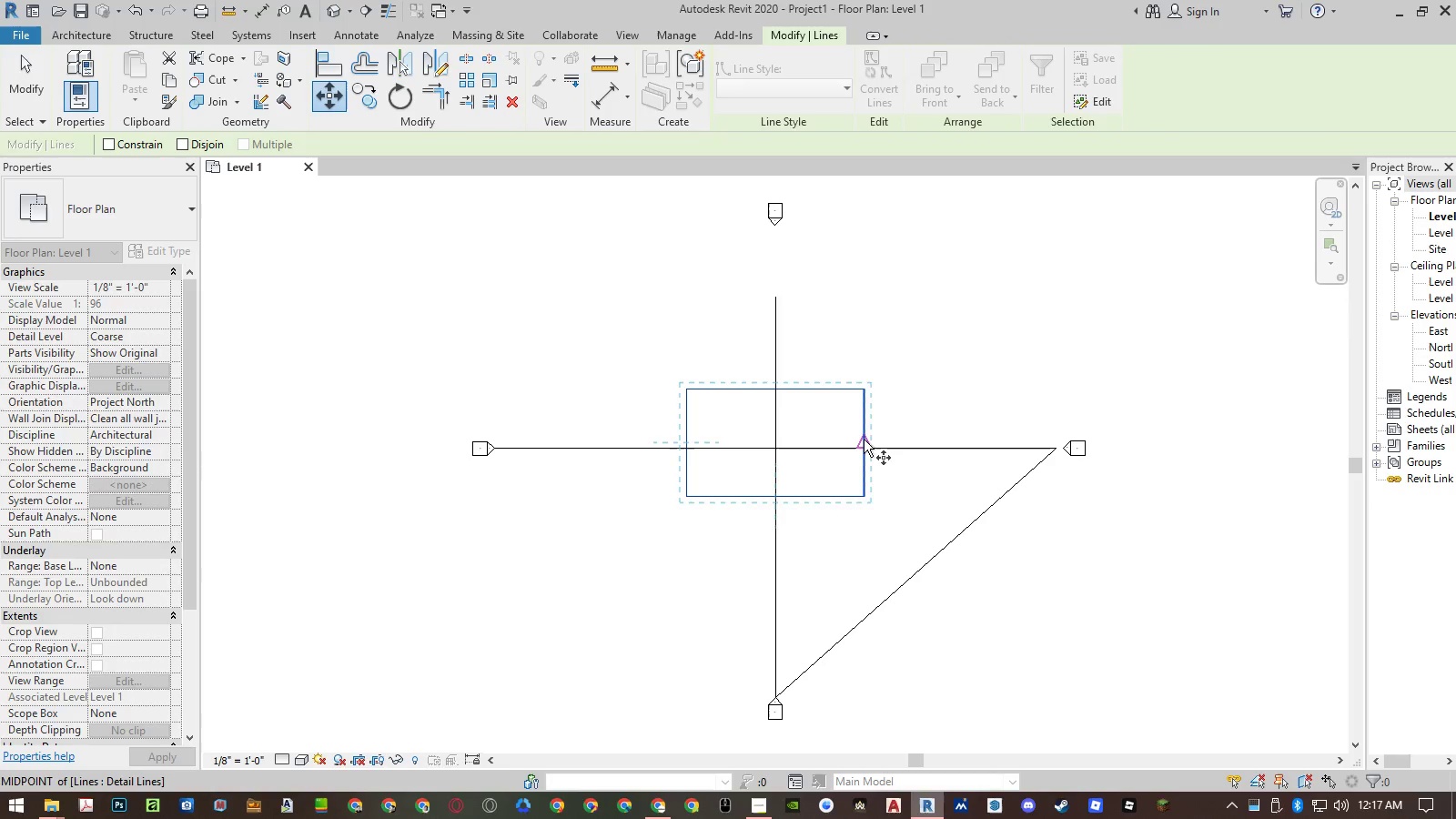 
left_click([864, 440])
 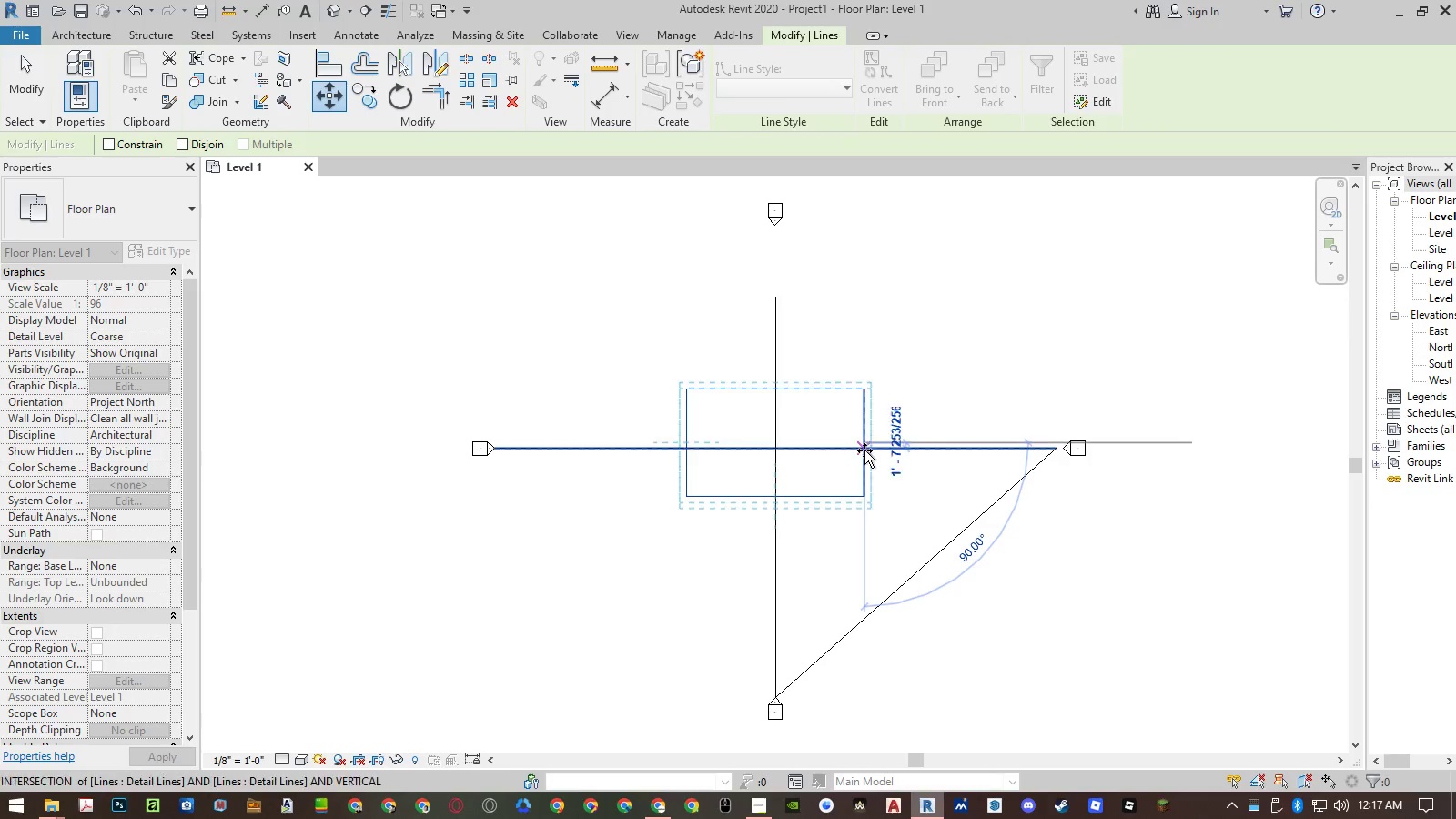 
left_click([864, 451])
 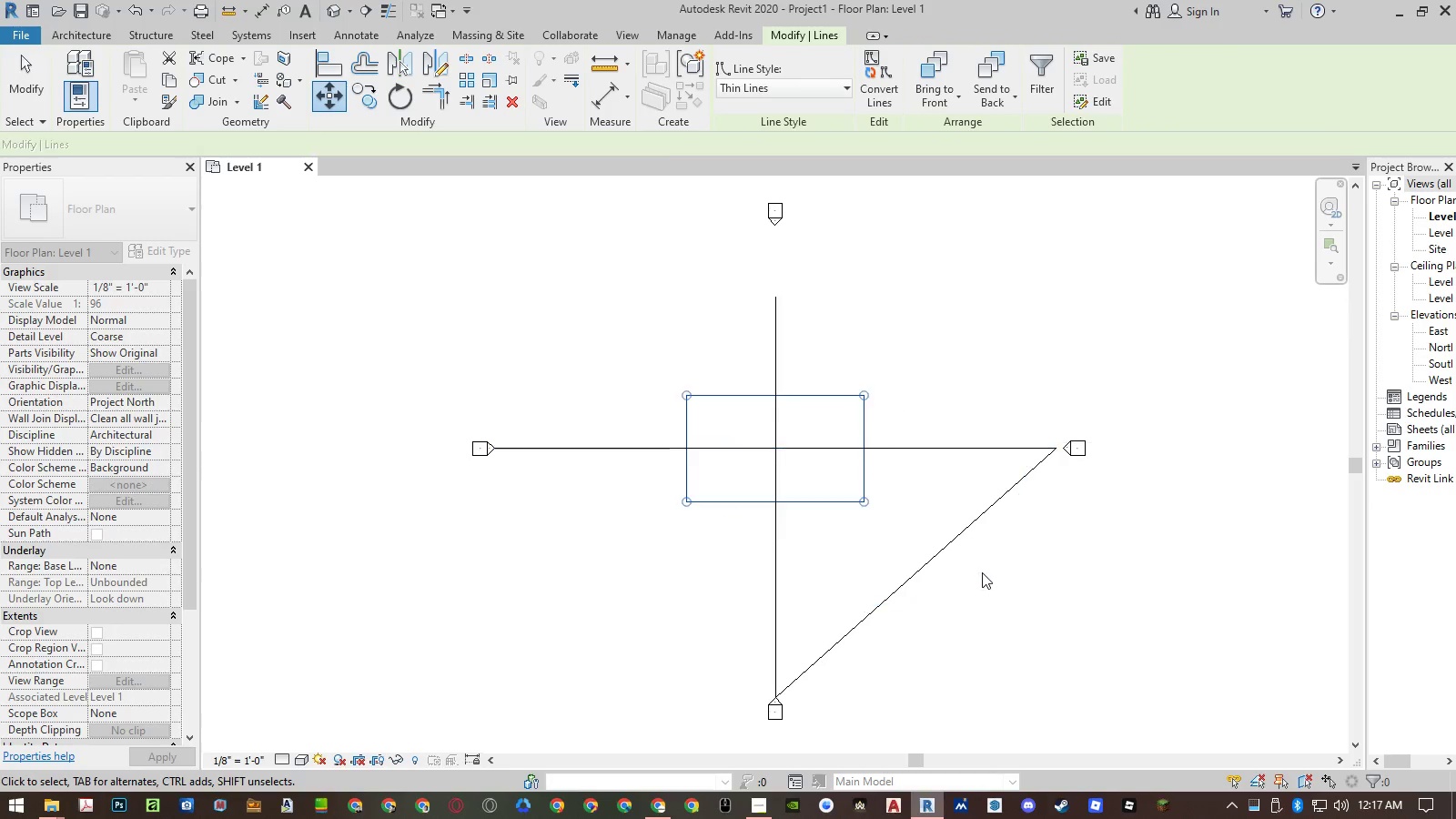 
left_click_drag(start_coordinate=[992, 585], to_coordinate=[949, 429])
 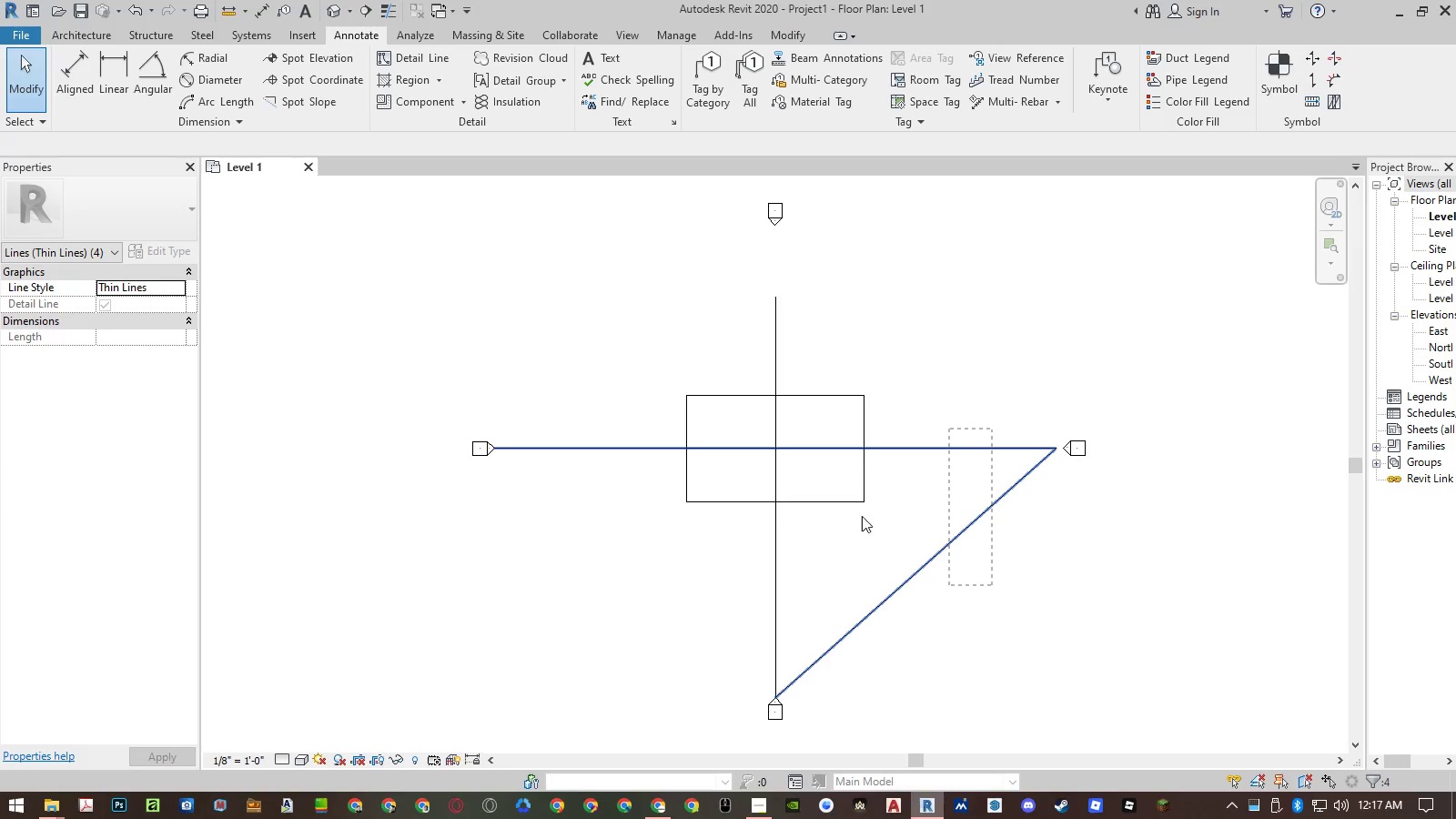 
hold_key(key=ControlLeft, duration=0.78)
left_click_drag(start_coordinate=[814, 543], to_coordinate=[762, 564])
 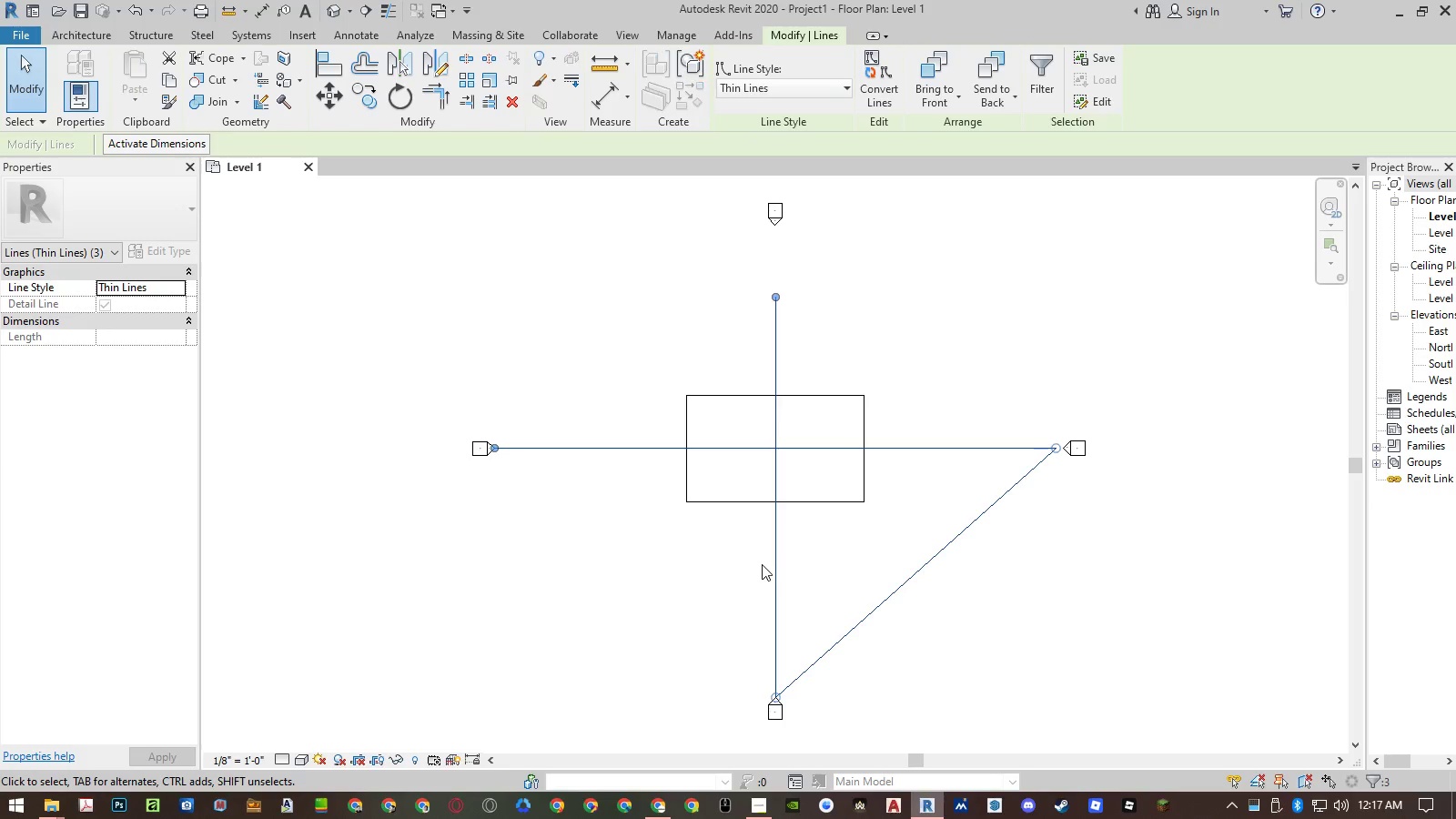 
key(Delete)
 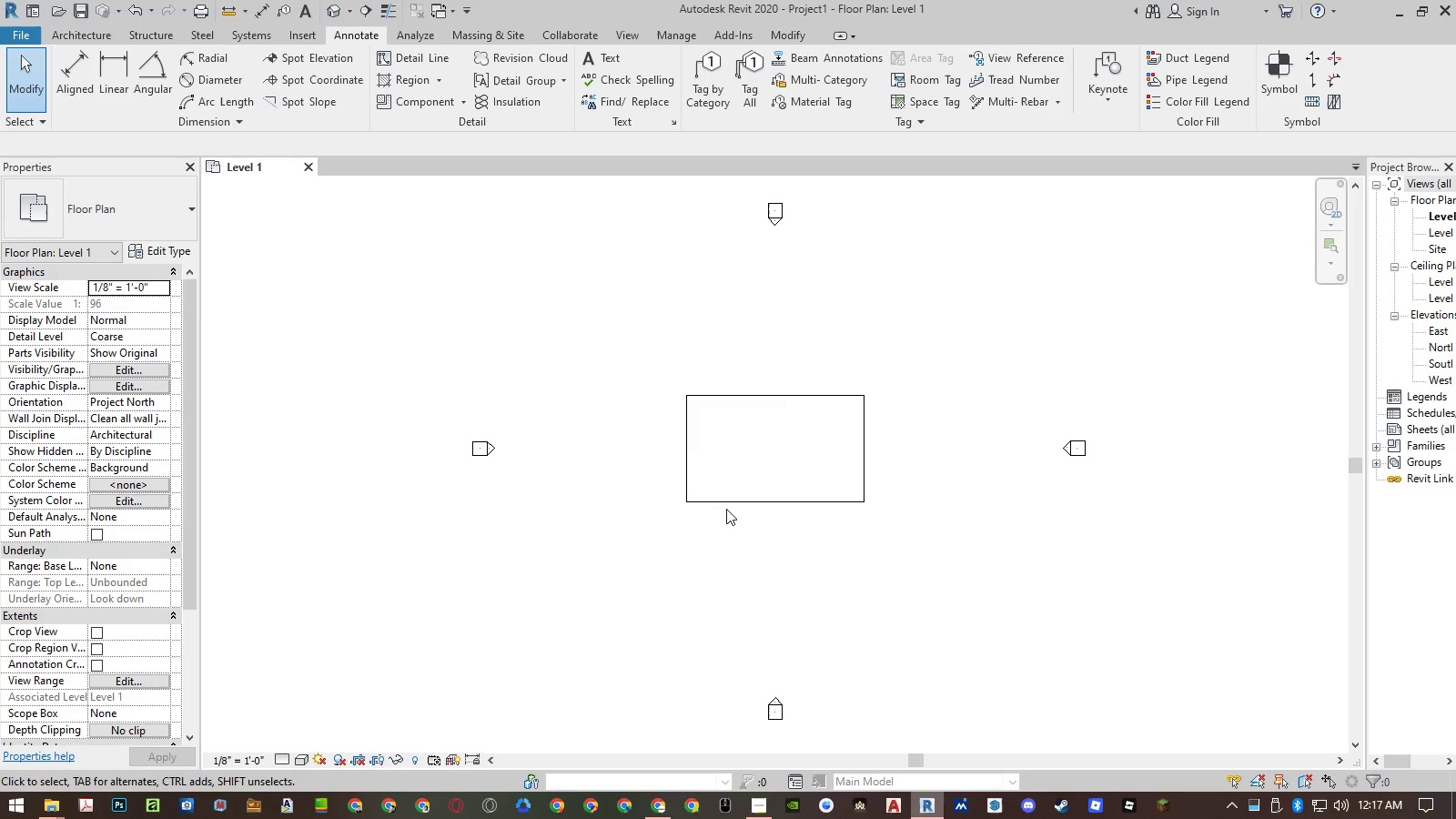 
type(gr)
 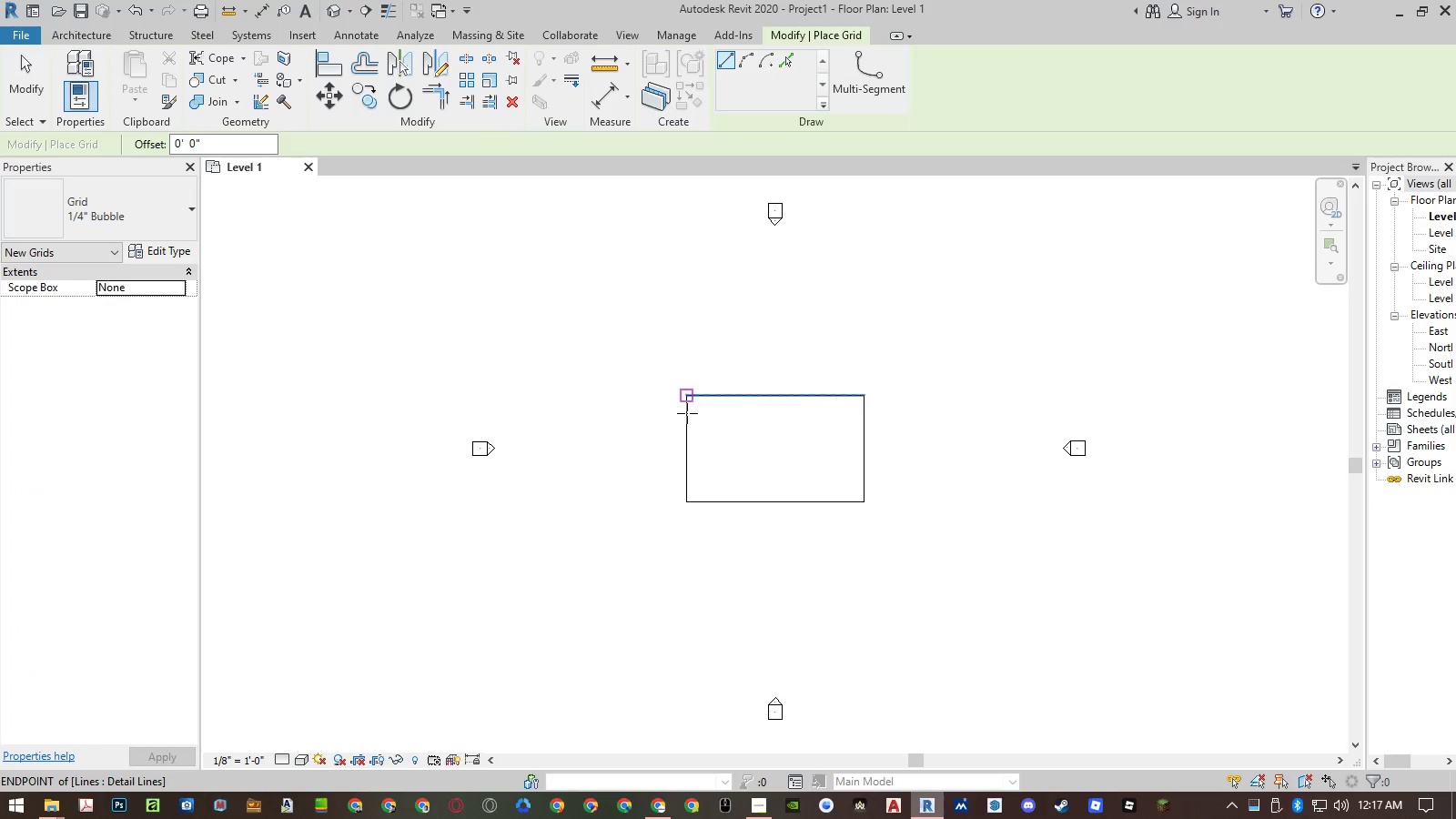 
key(Escape)
key(Escape)
type(of)
 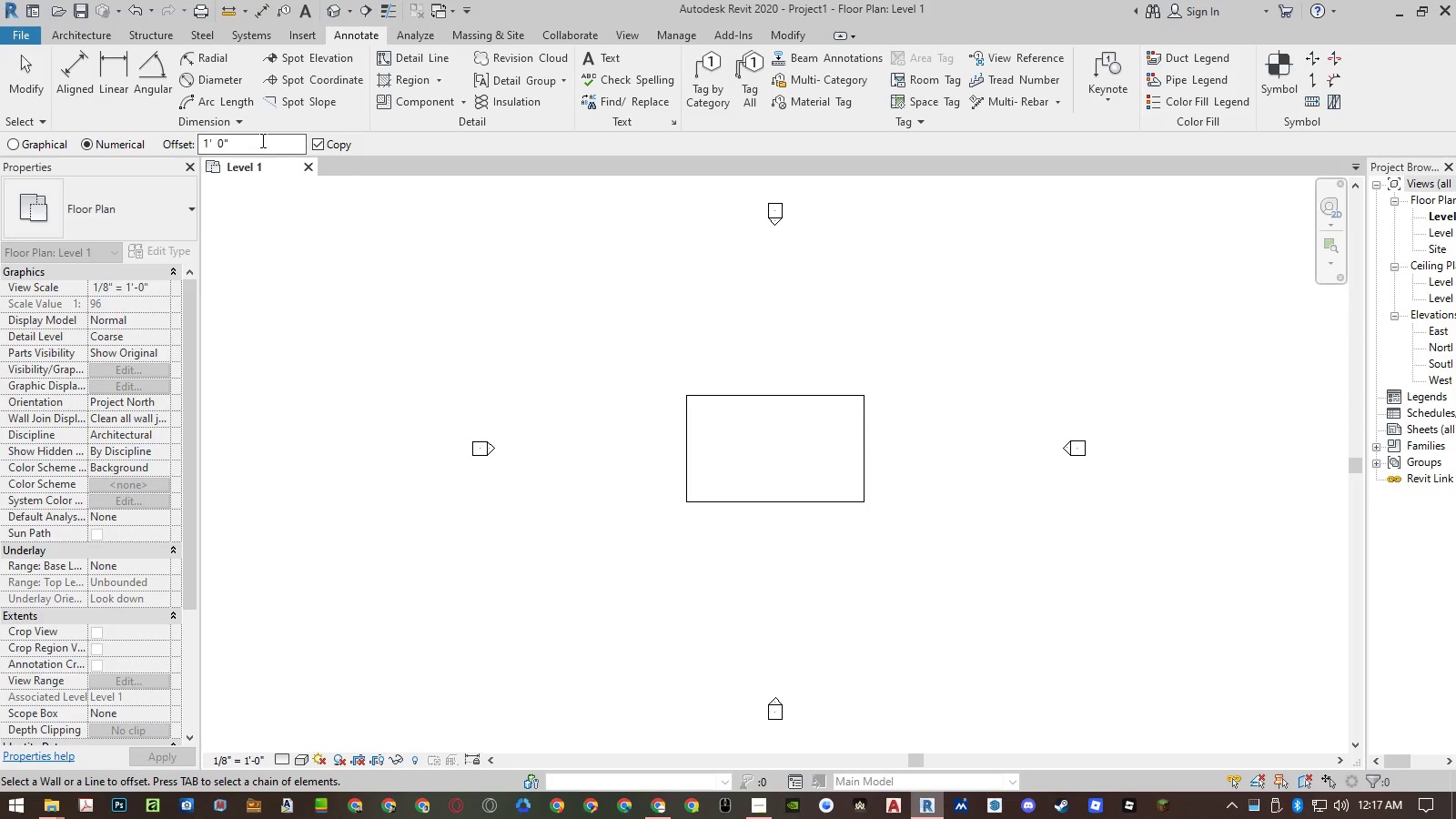 
left_click_drag(start_coordinate=[260, 140], to_coordinate=[171, 144])
 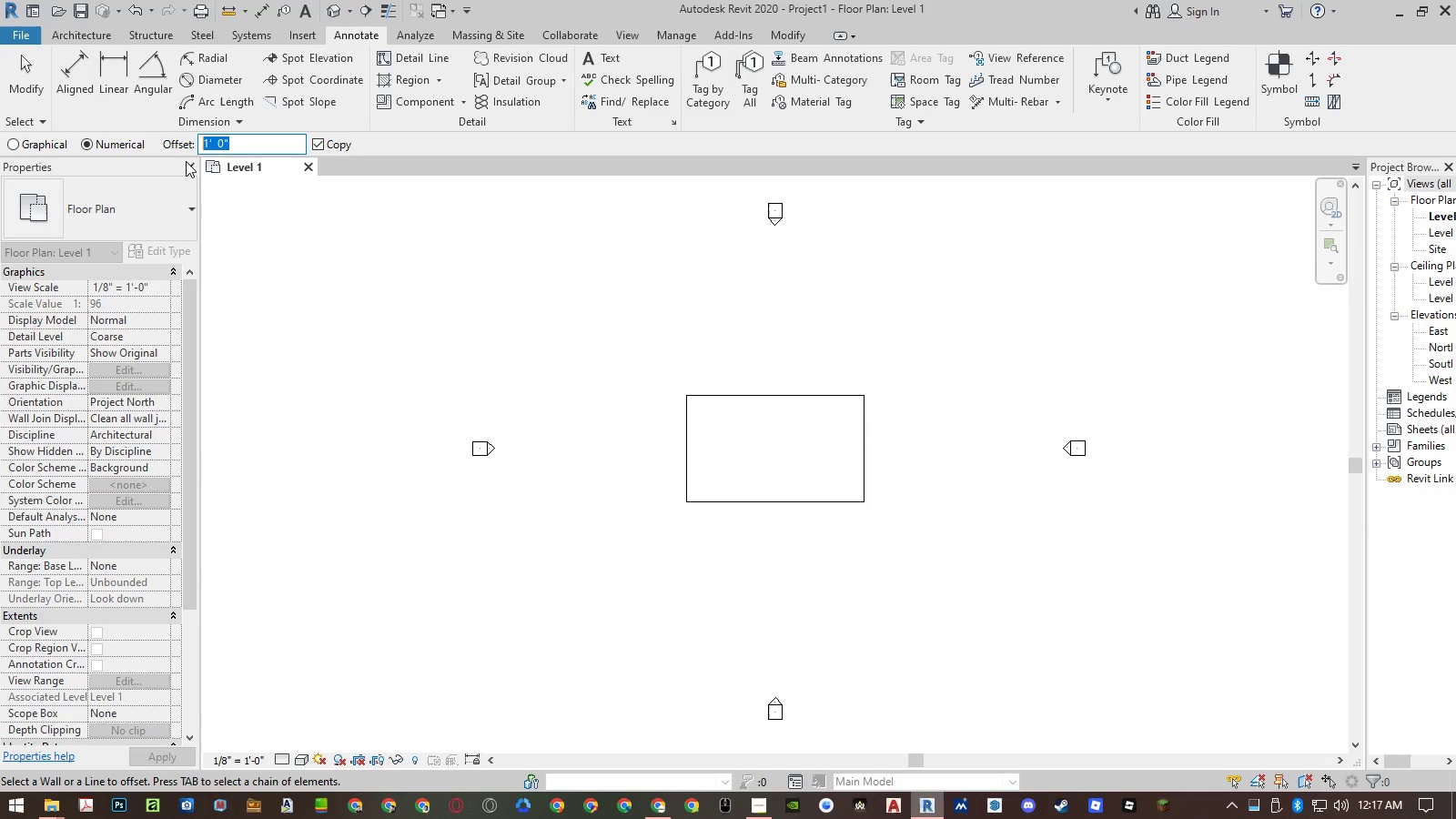 
key(Numpad5)
 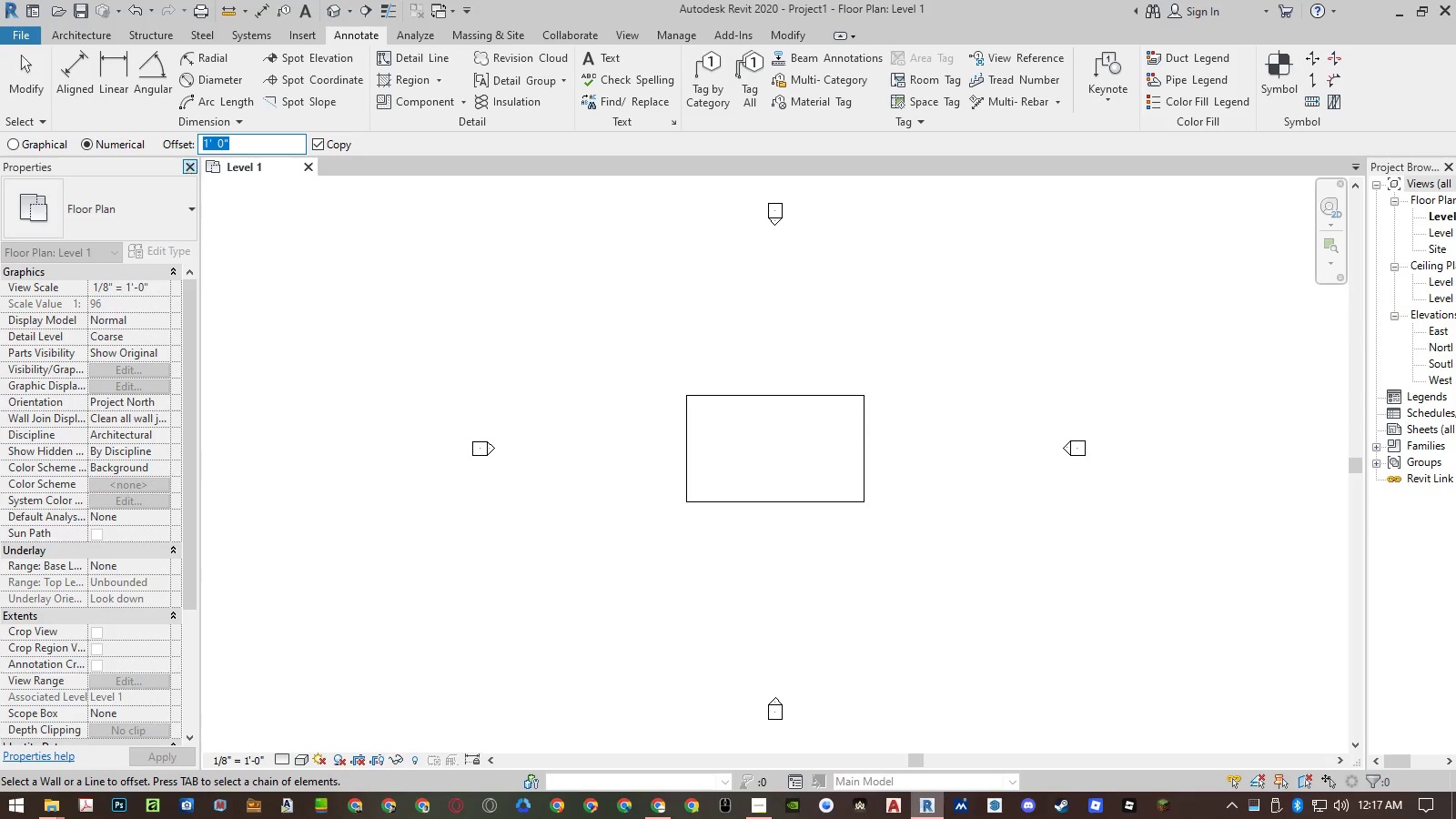 
key(NumpadEnter)
 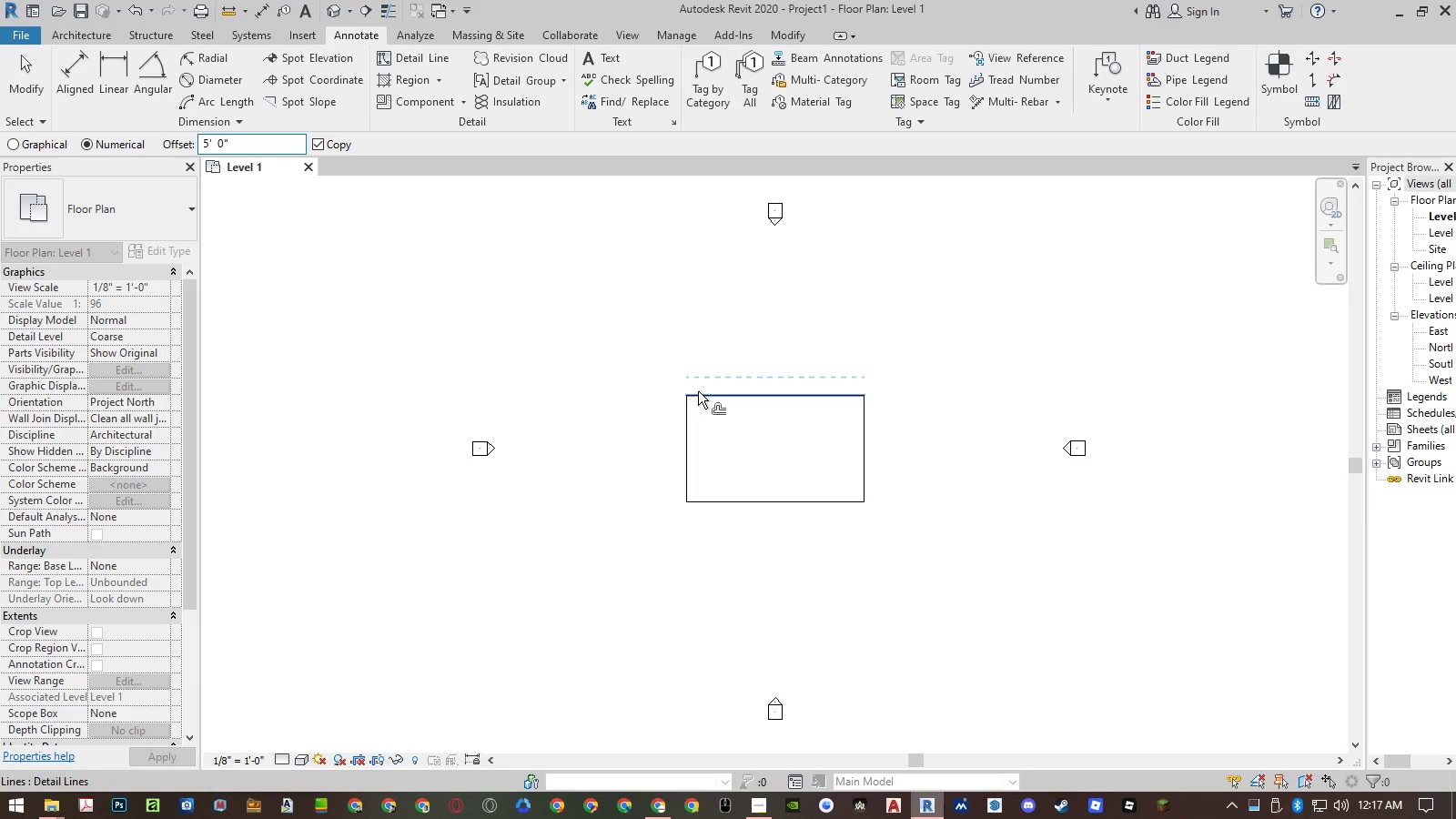 
left_click([698, 391])
 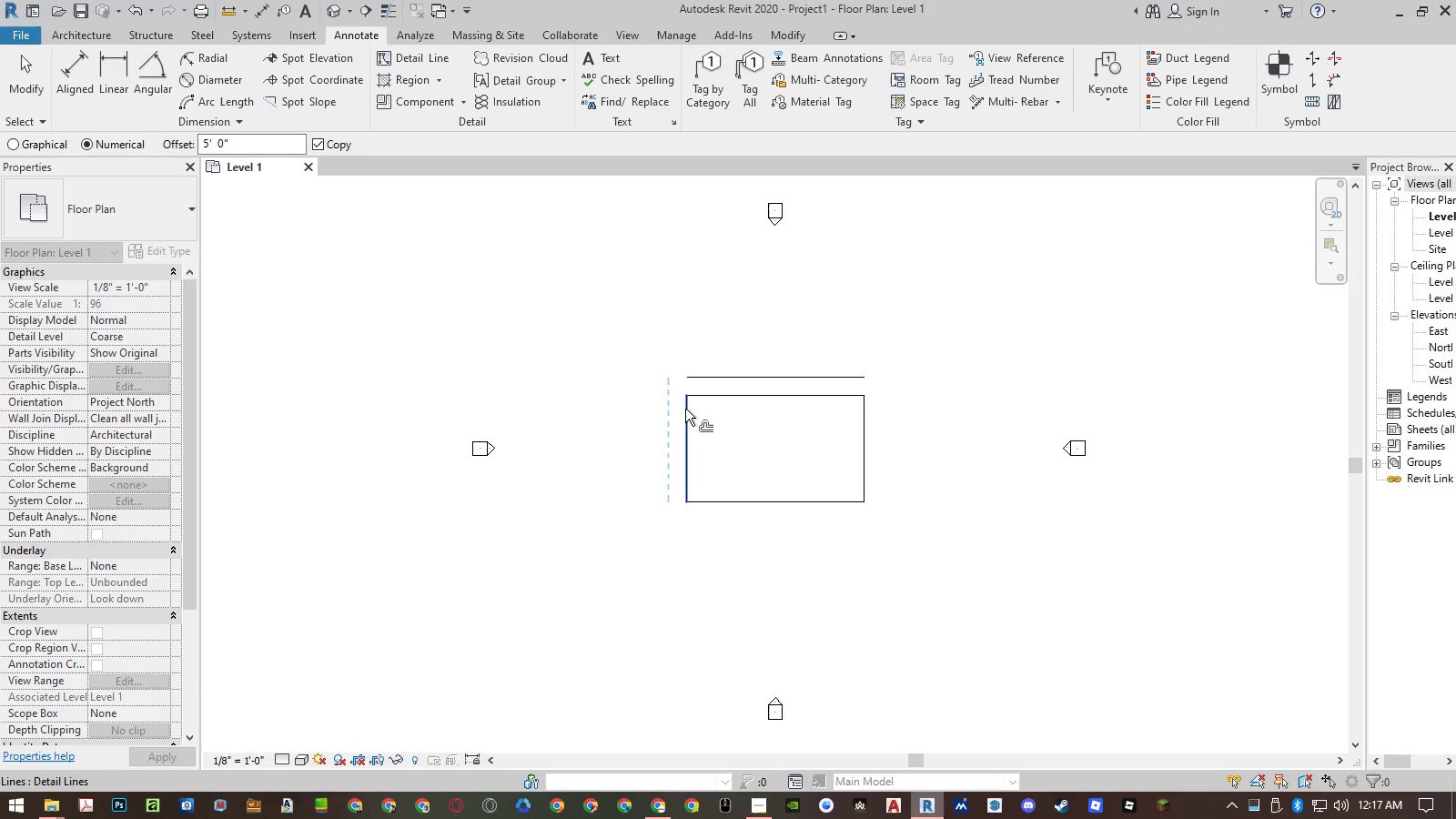 
left_click([685, 409])
 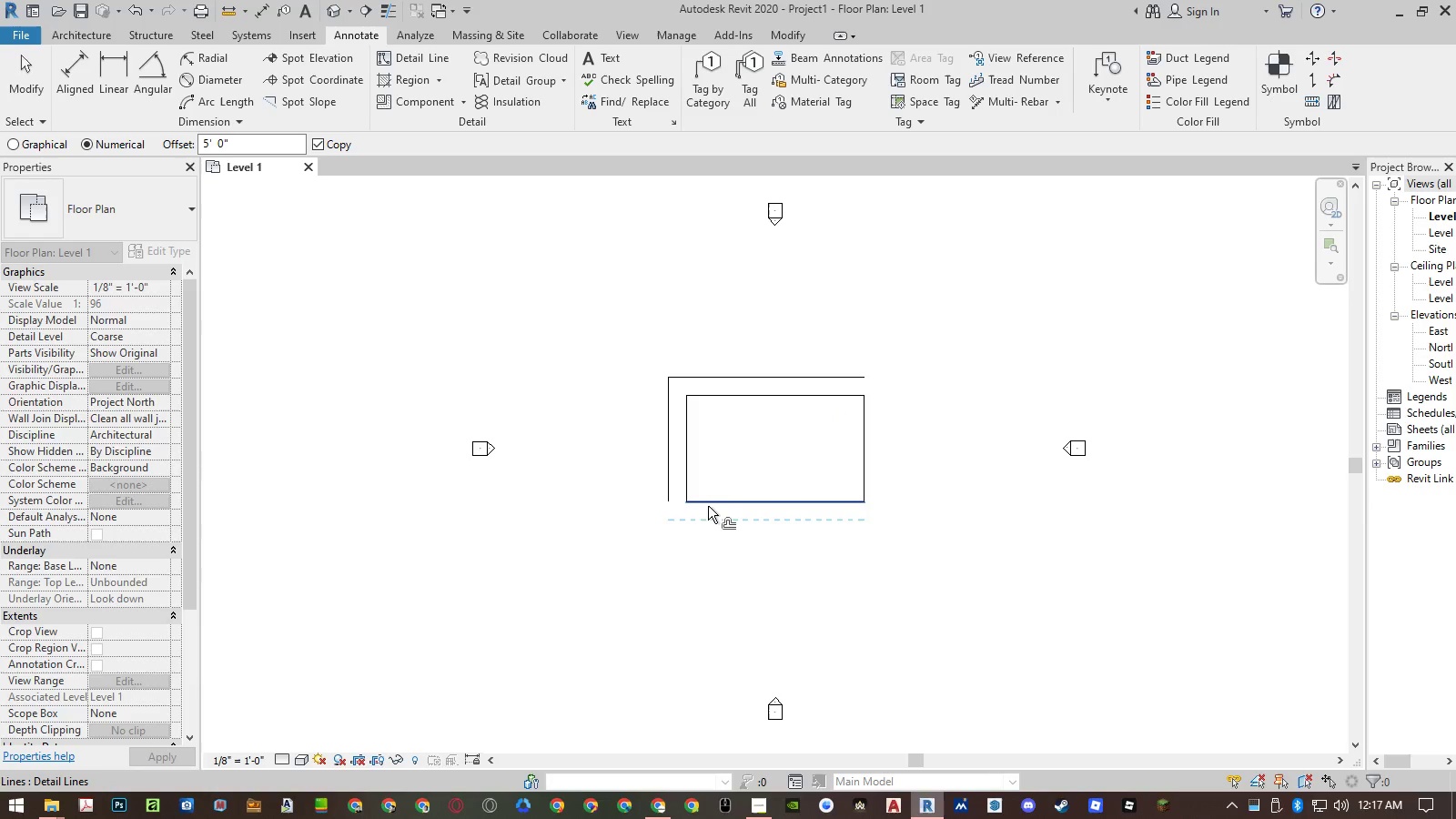 
left_click([708, 507])
 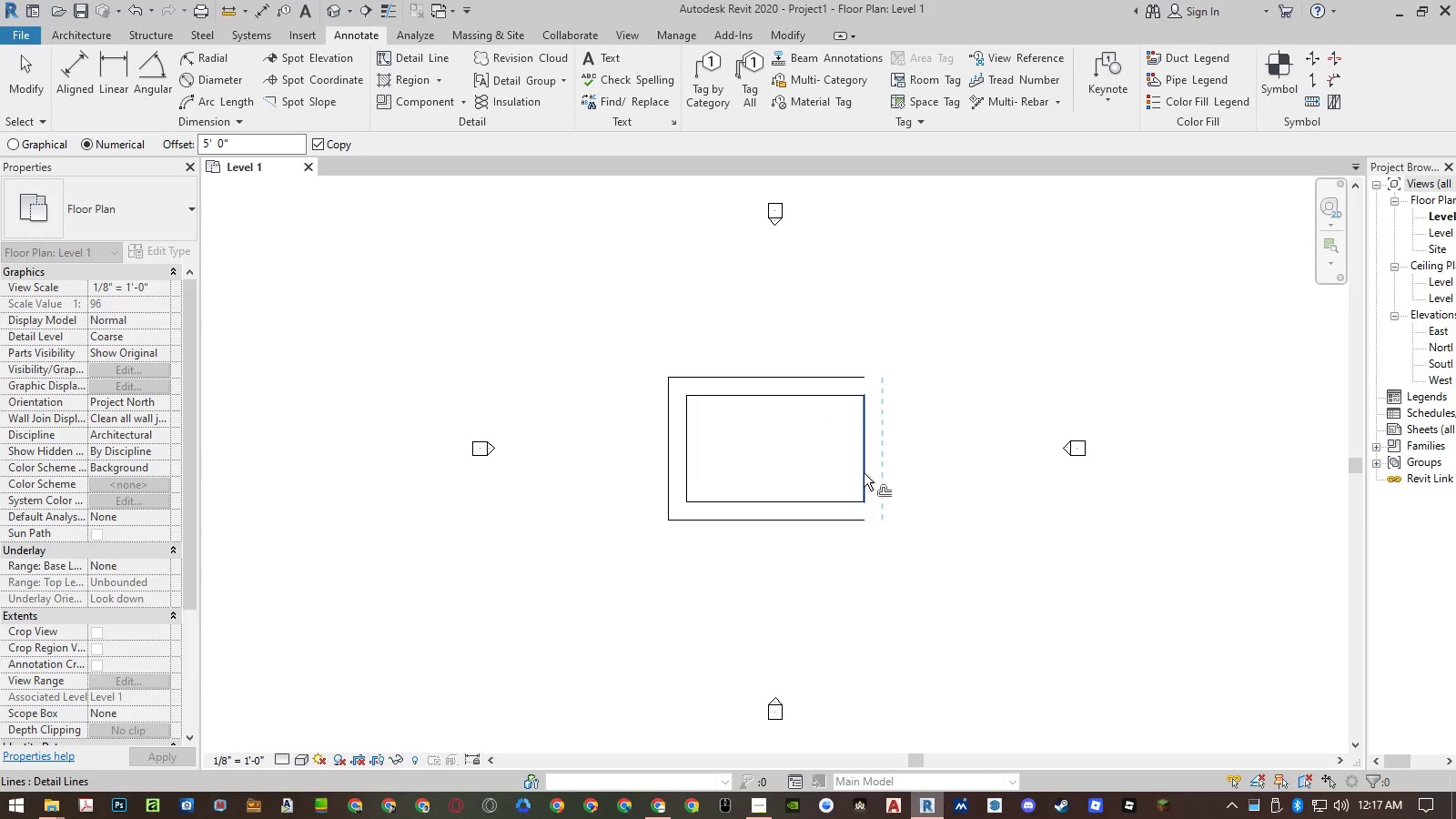 
left_click([864, 473])
 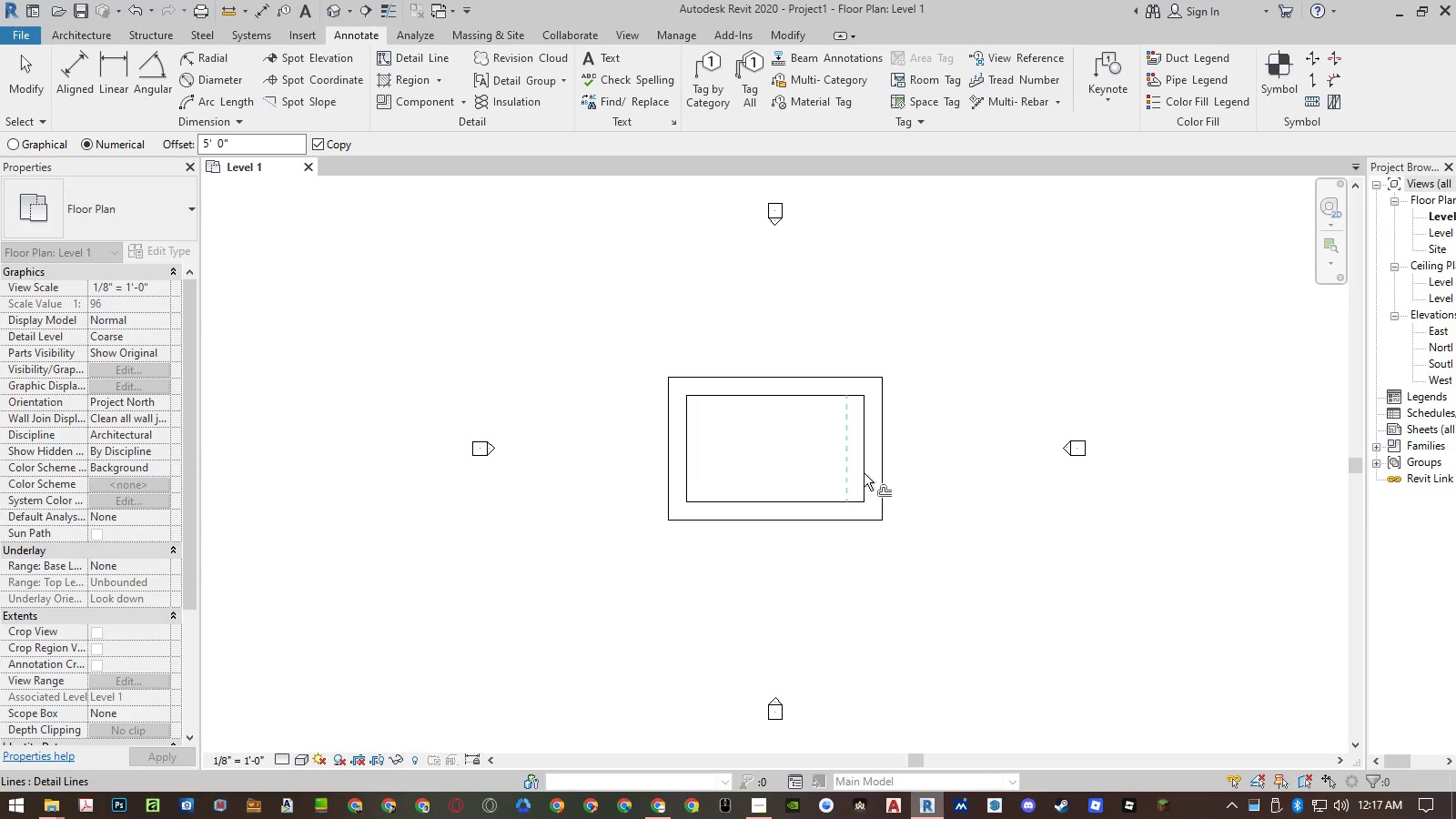 
key(Escape)
 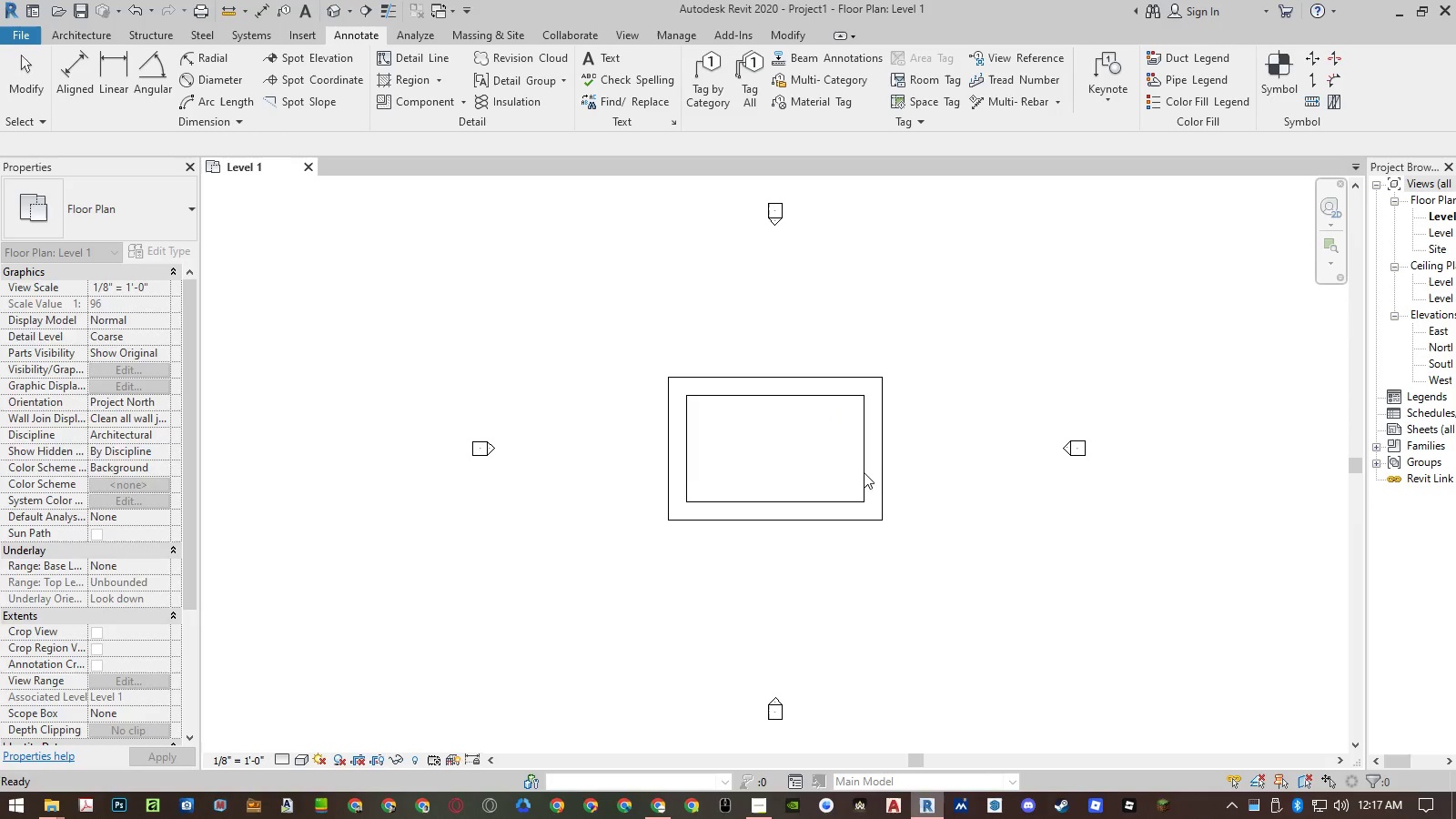 
key(Escape)
 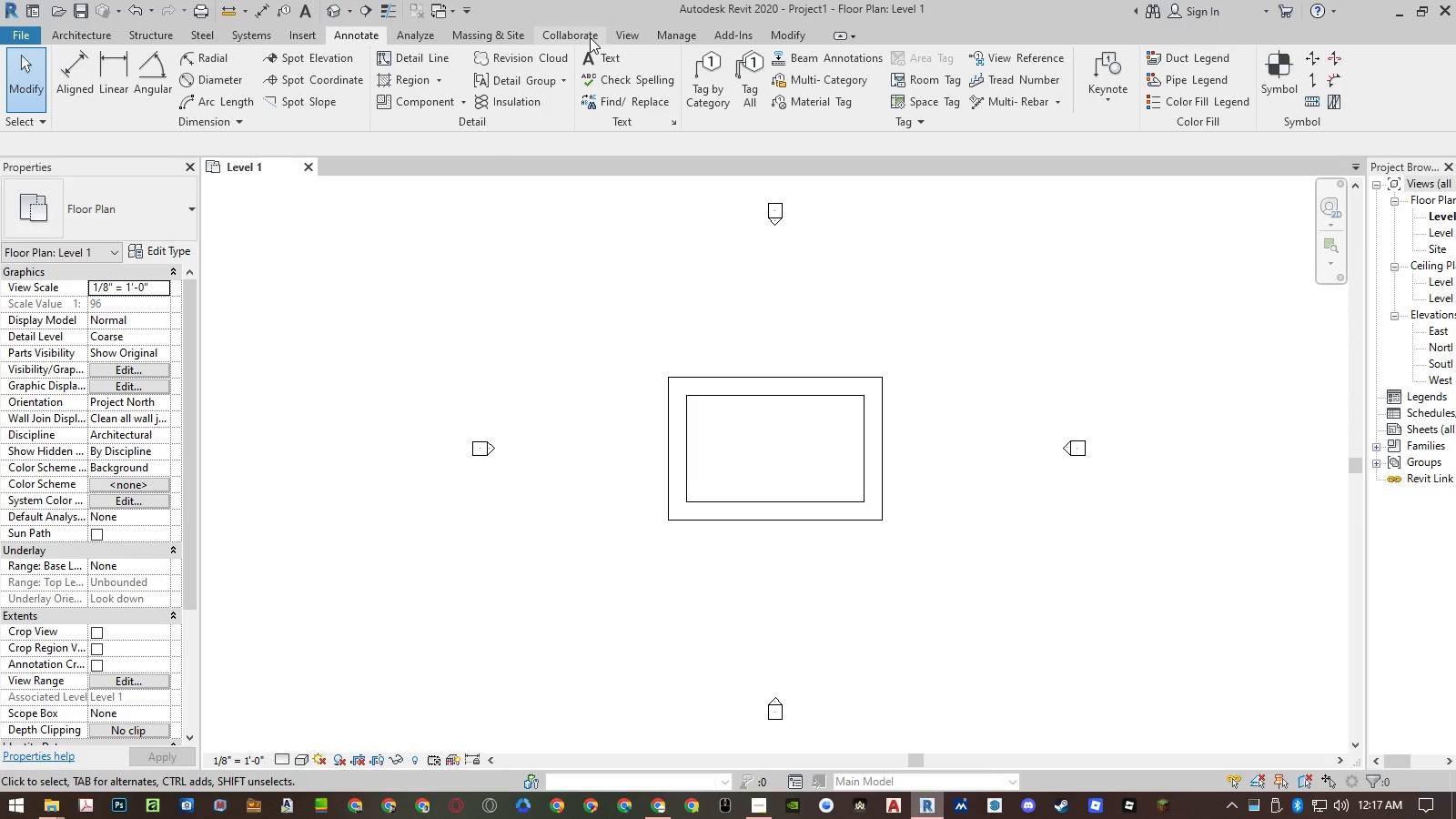 
left_click([777, 34])
 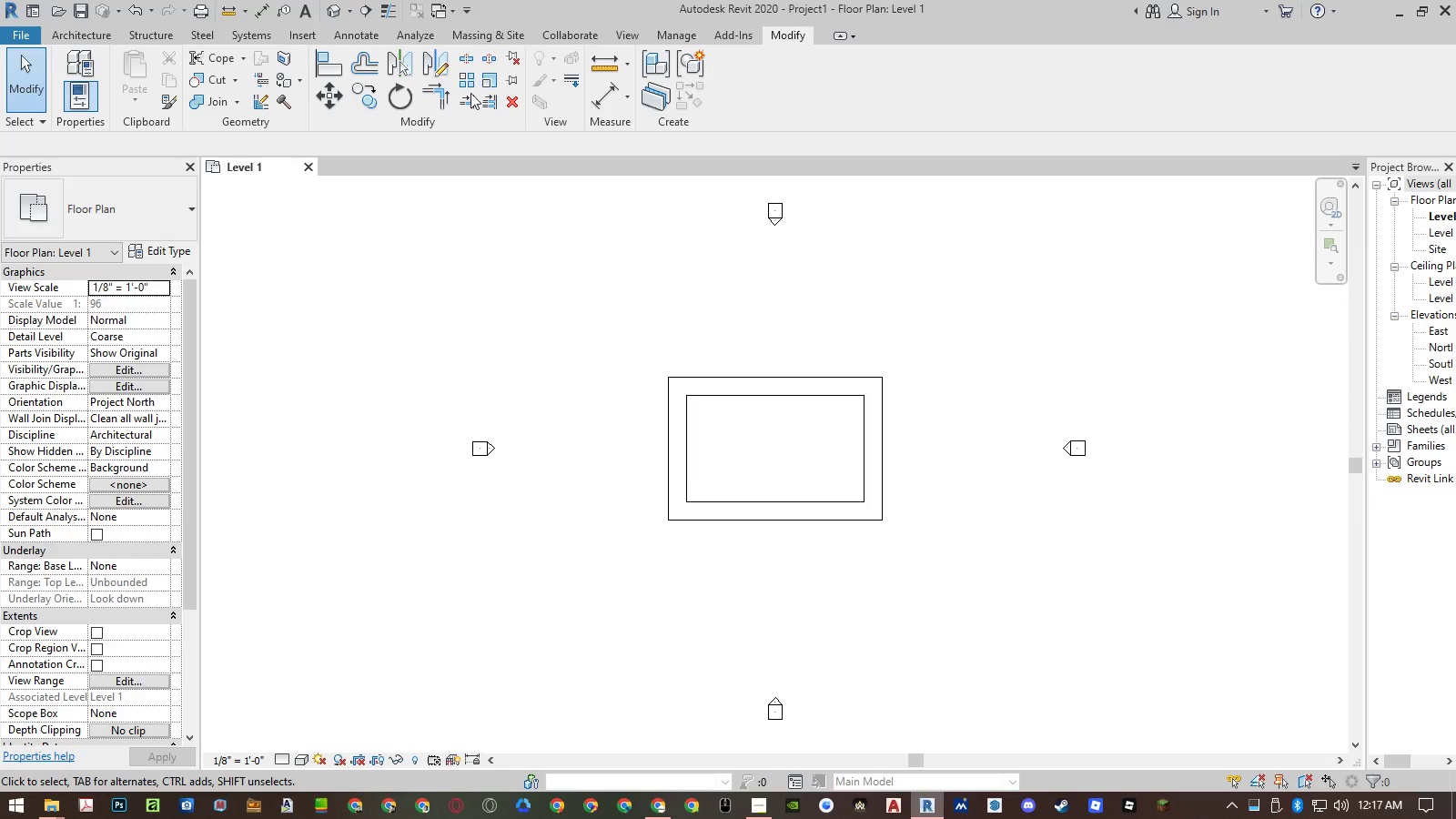 
left_click([468, 99])
 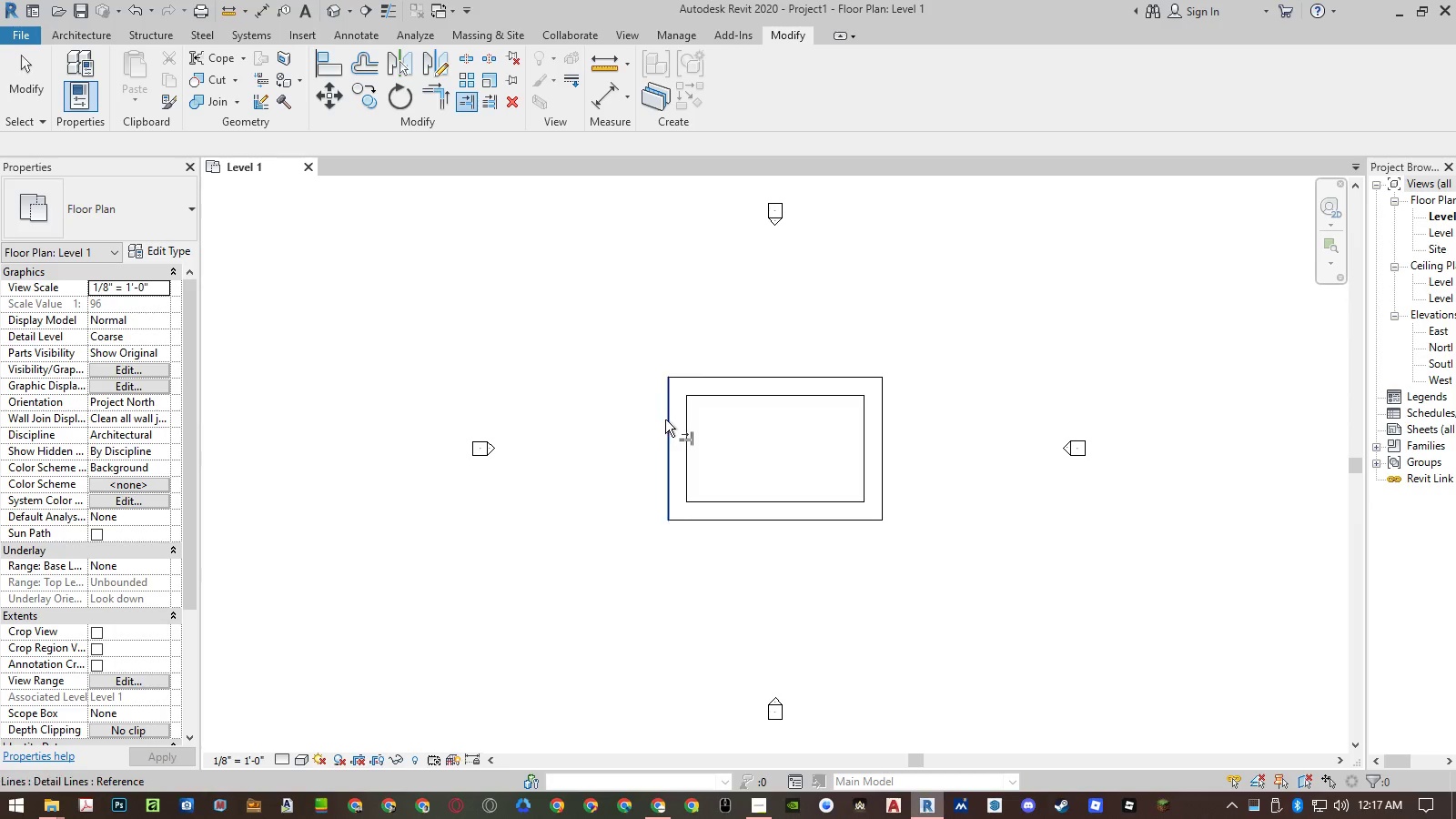 
left_click([665, 420])
 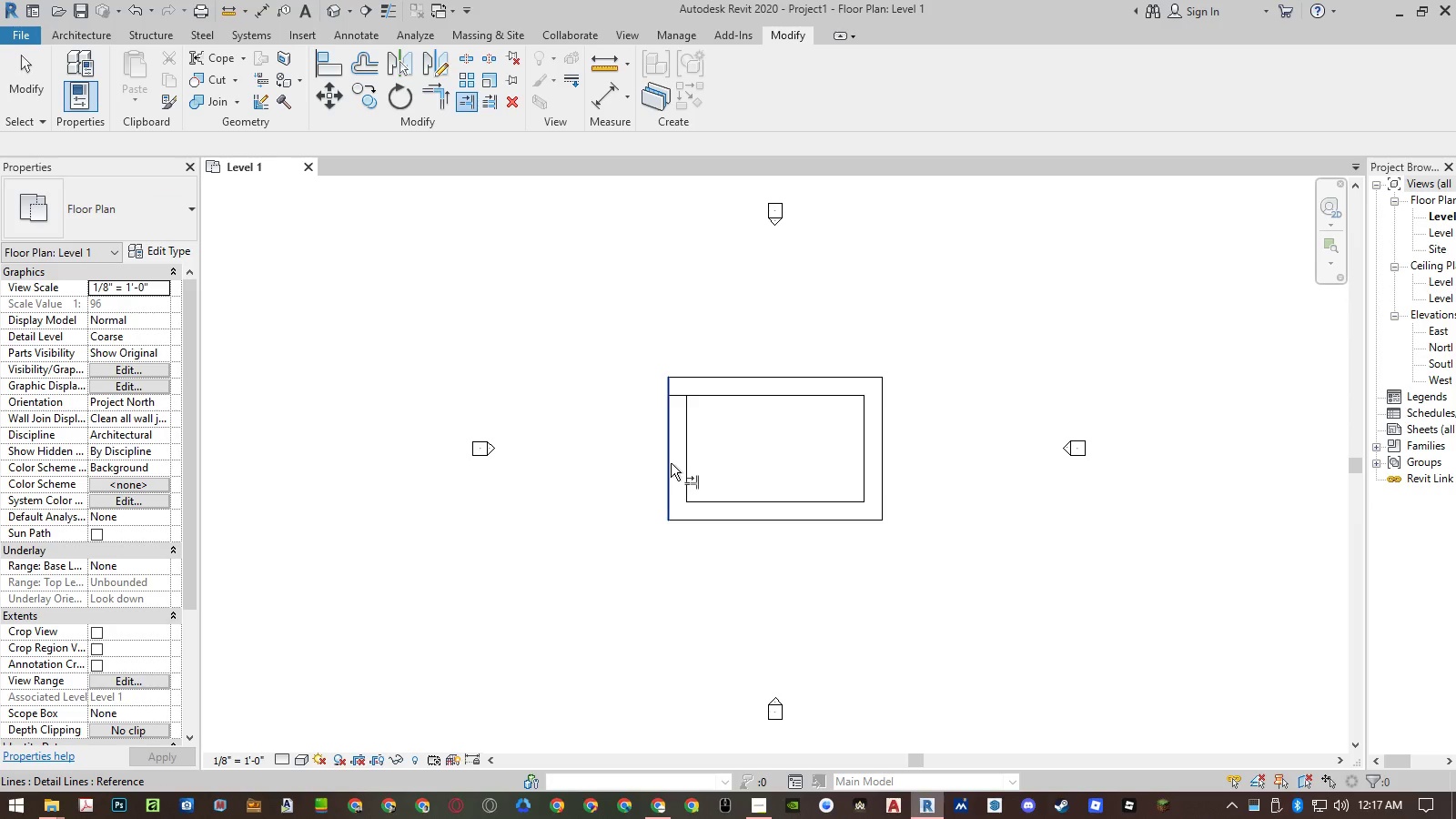 
double_click([713, 502])
 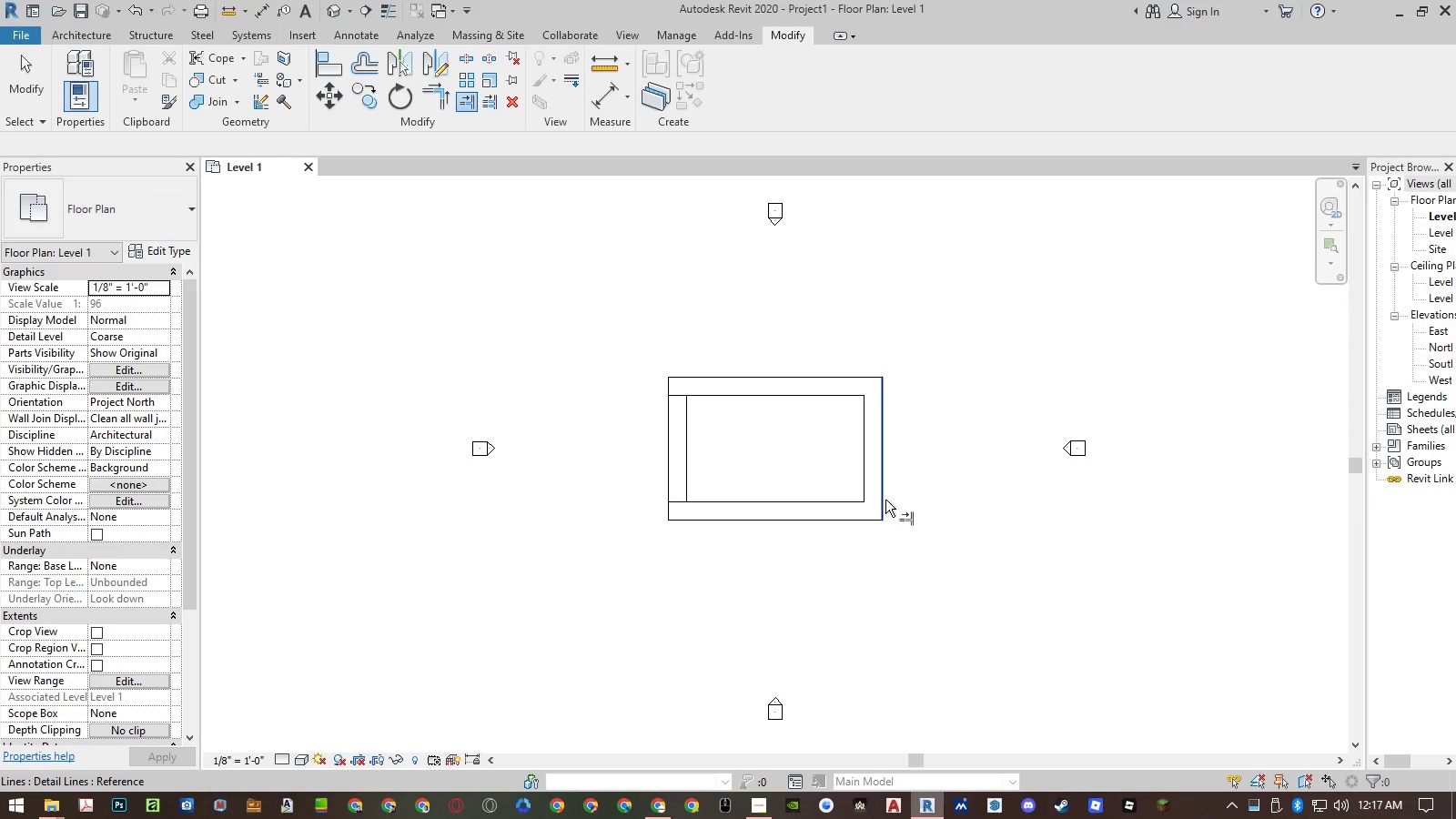 
left_click([882, 496])
 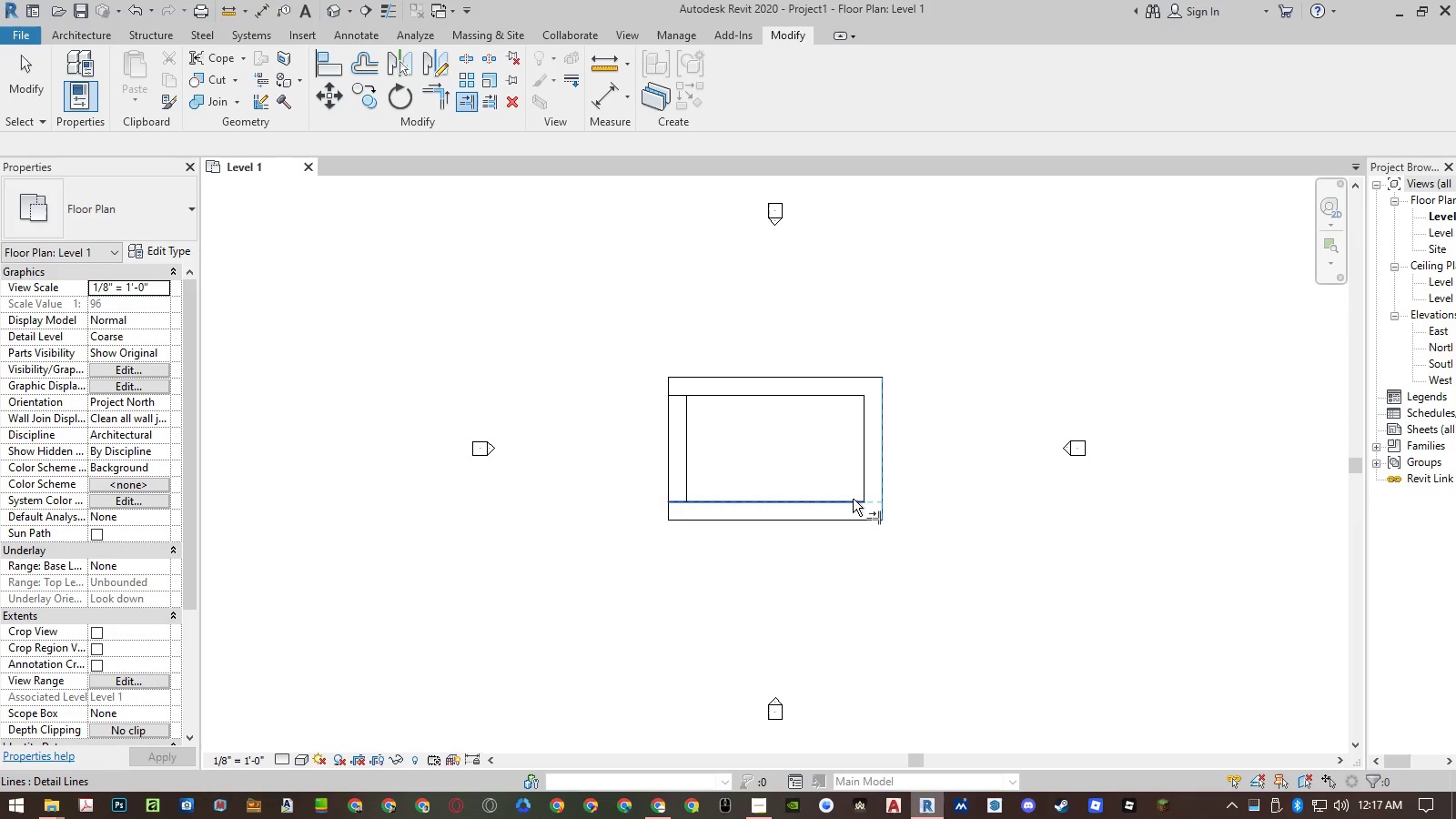 
double_click([846, 500])
 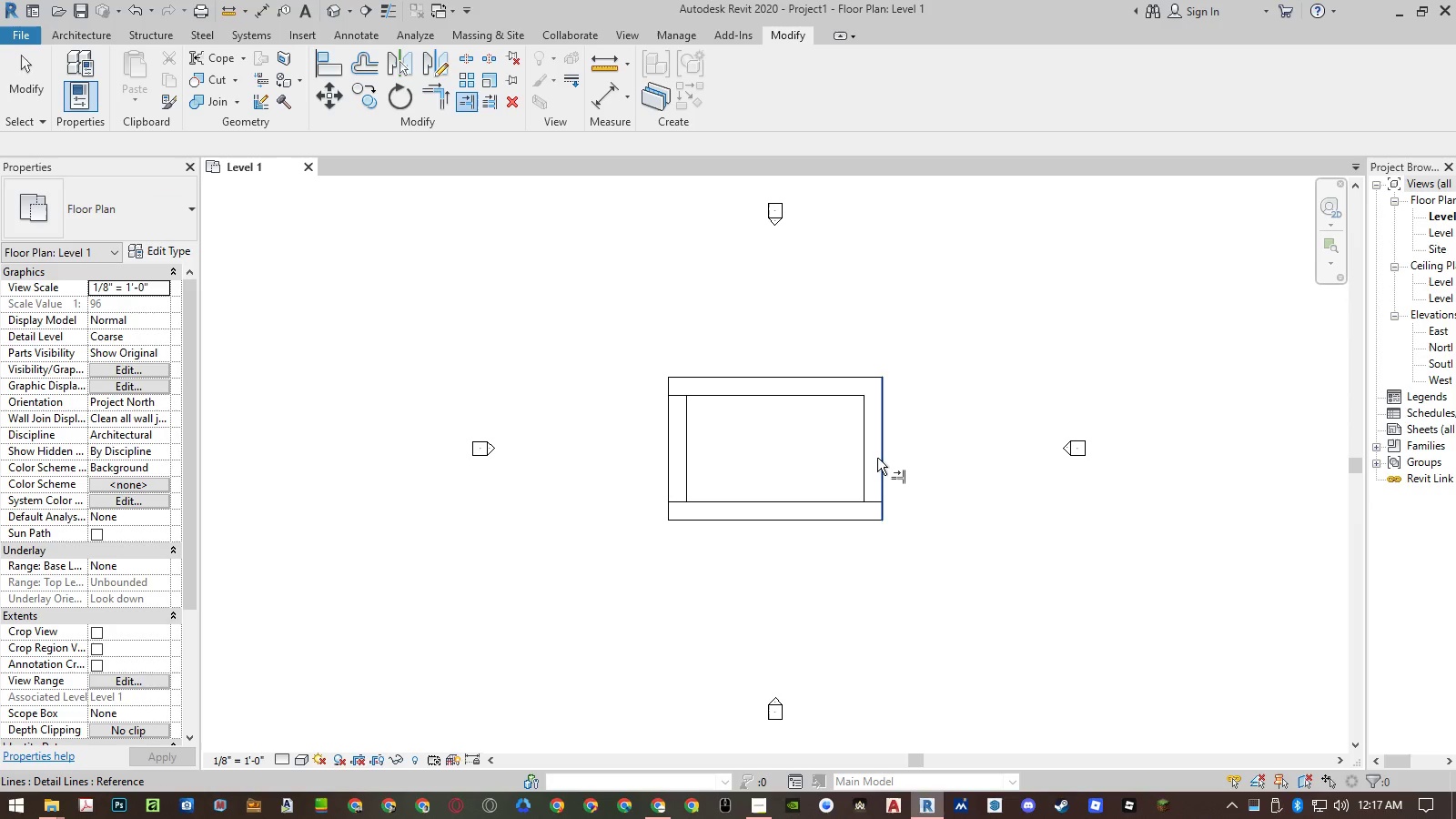 
left_click([877, 457])
 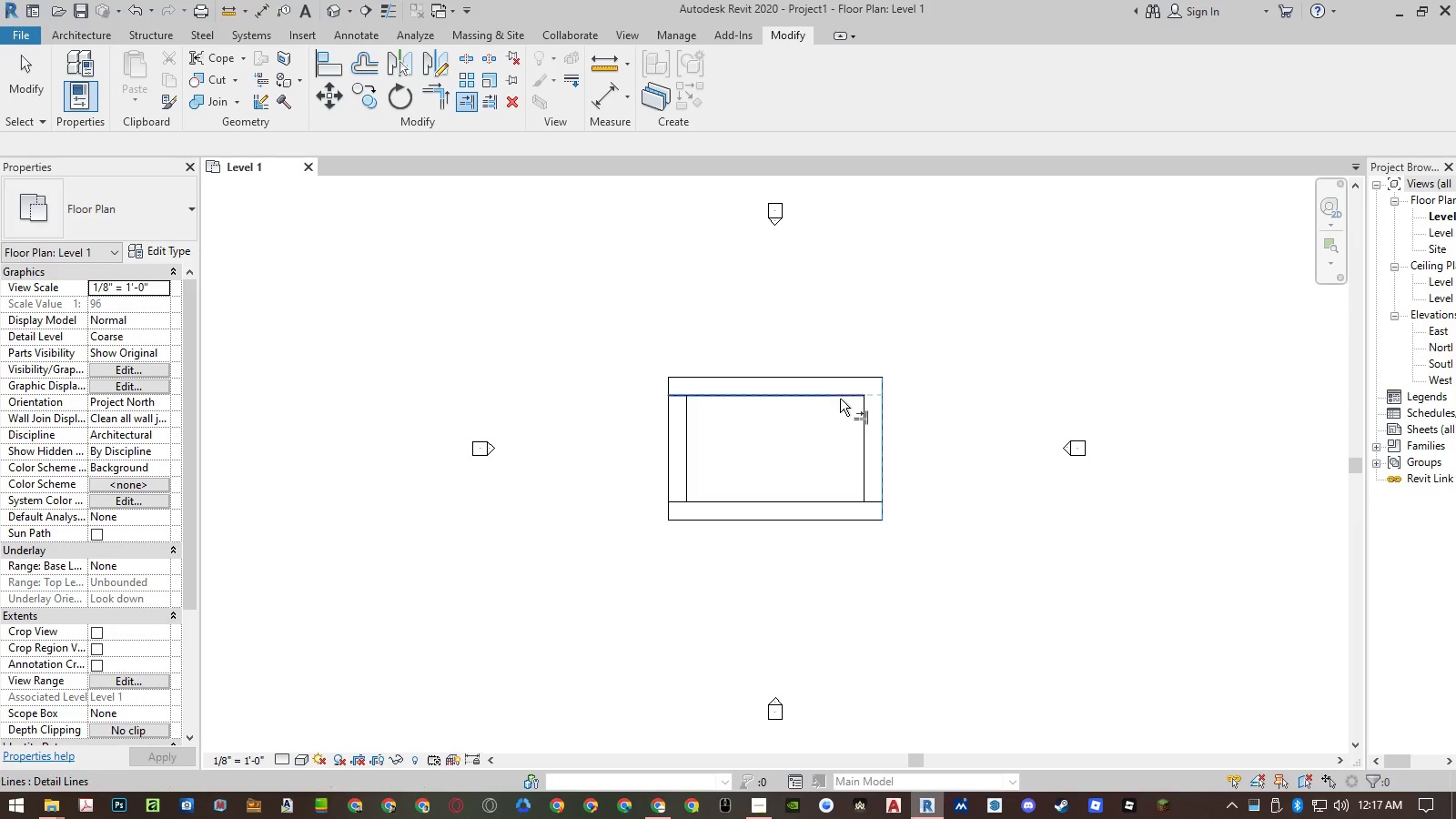 
left_click([839, 397])
 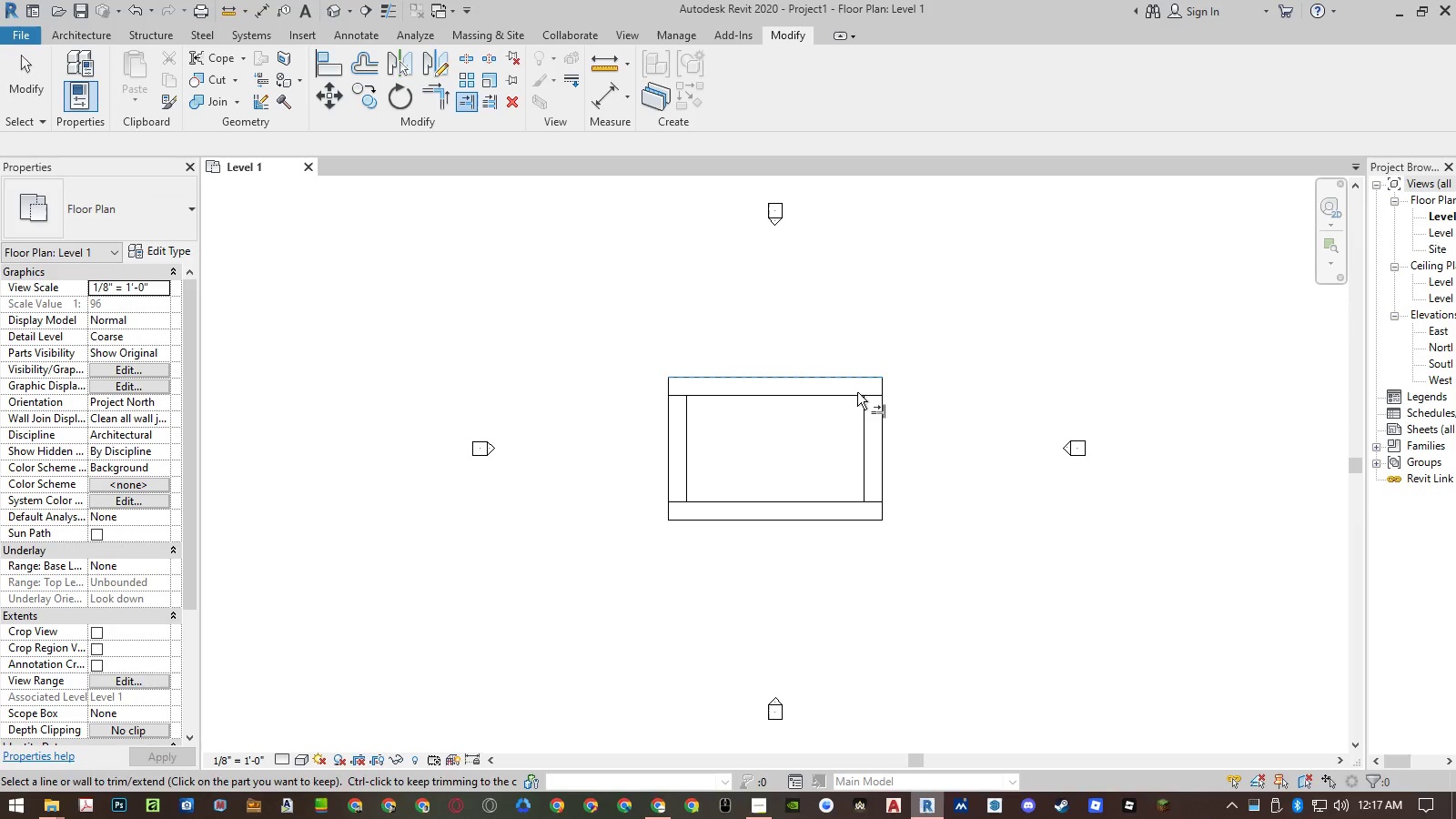 
double_click([862, 422])
 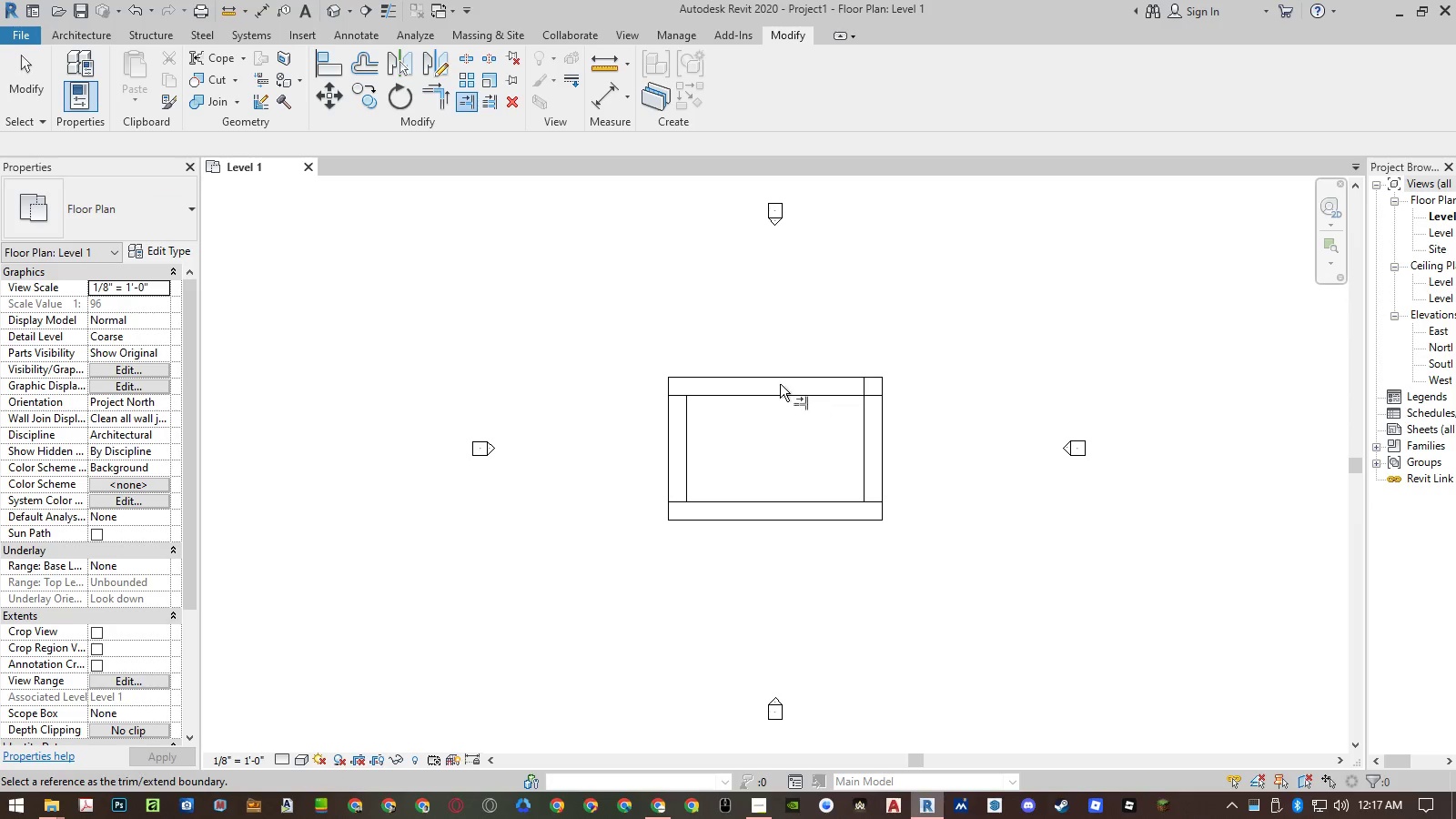 
triple_click([771, 378])
 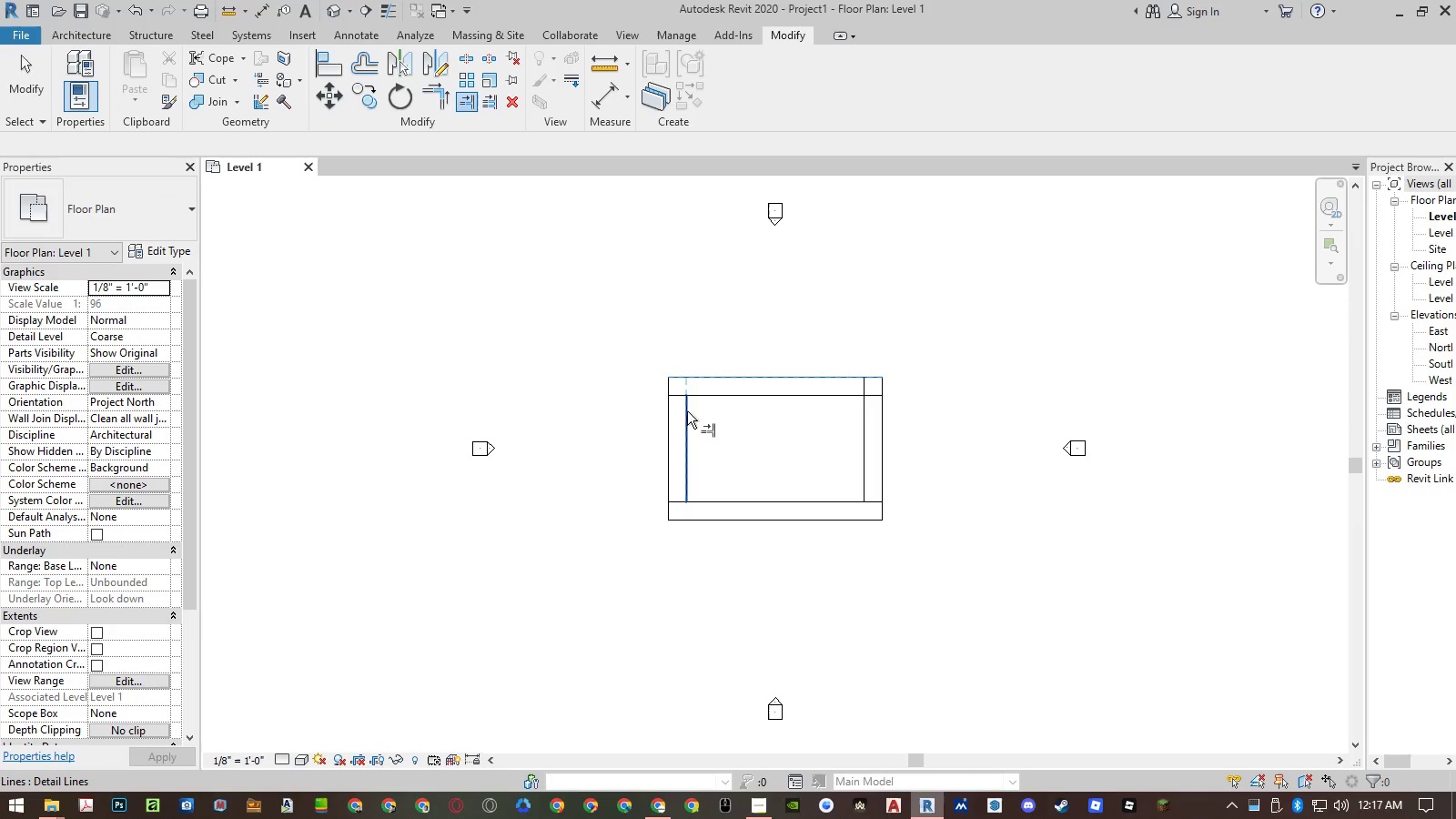 
triple_click([683, 412])
 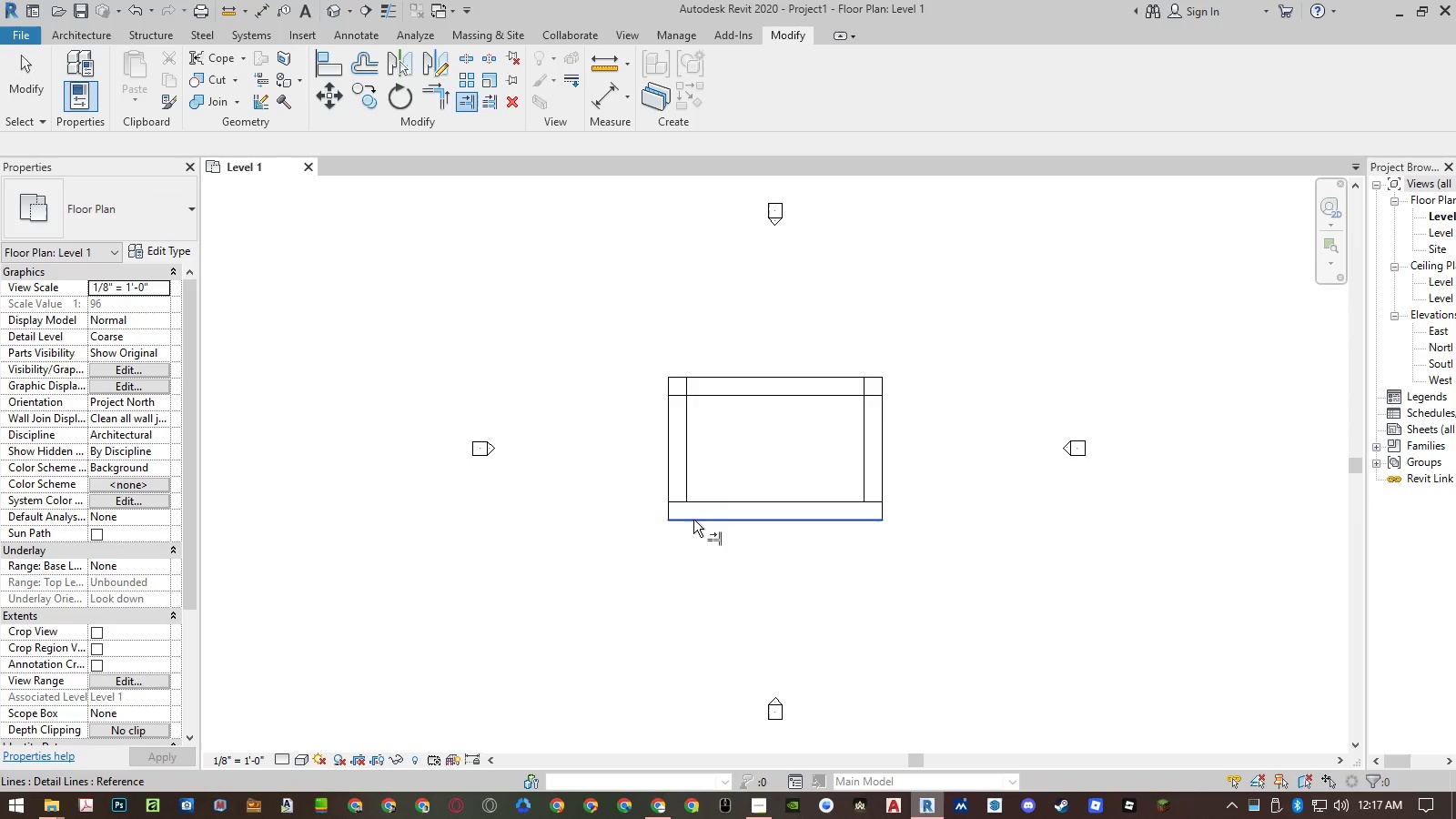 
double_click([688, 485])
 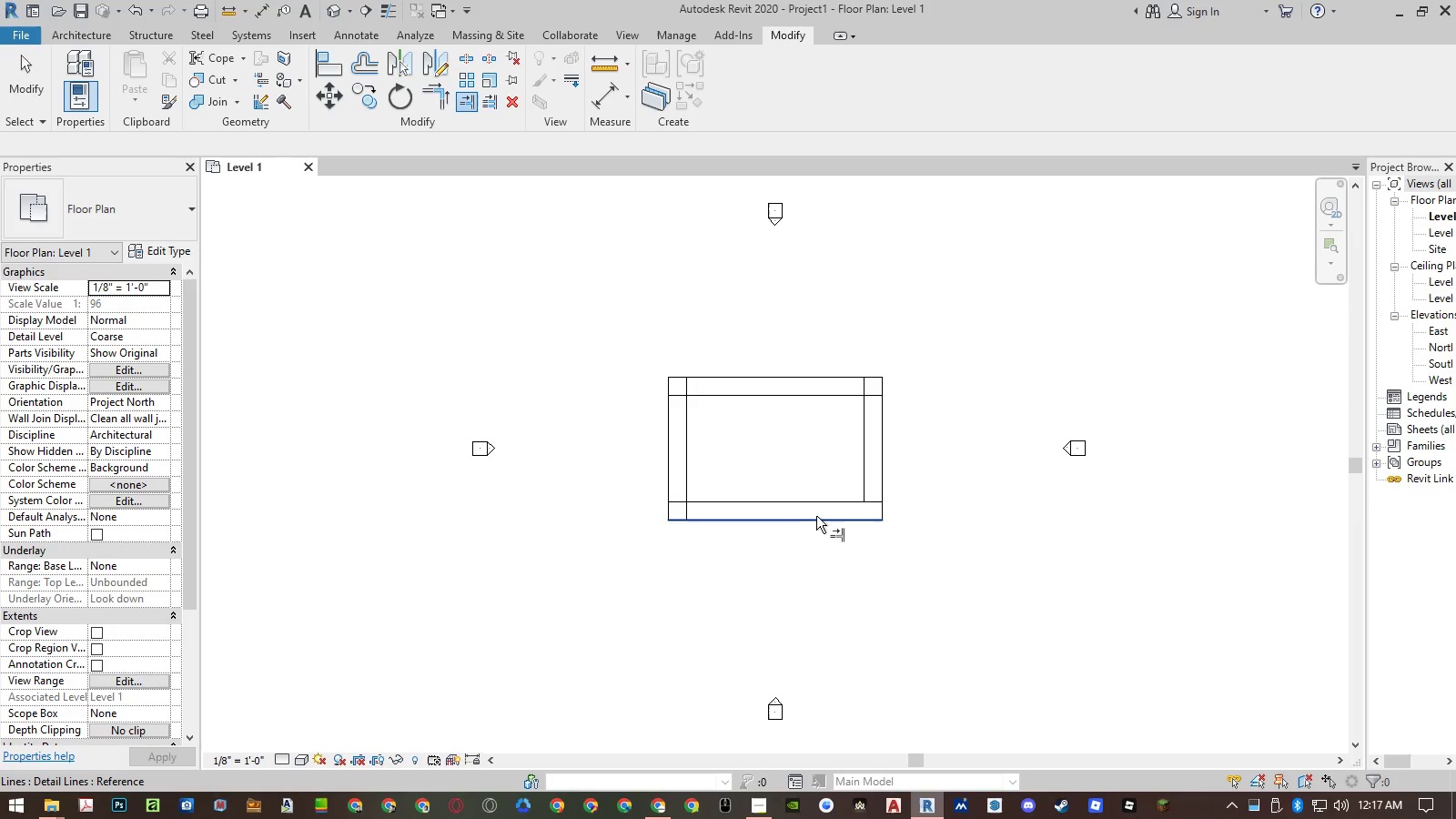 
left_click([824, 519])
 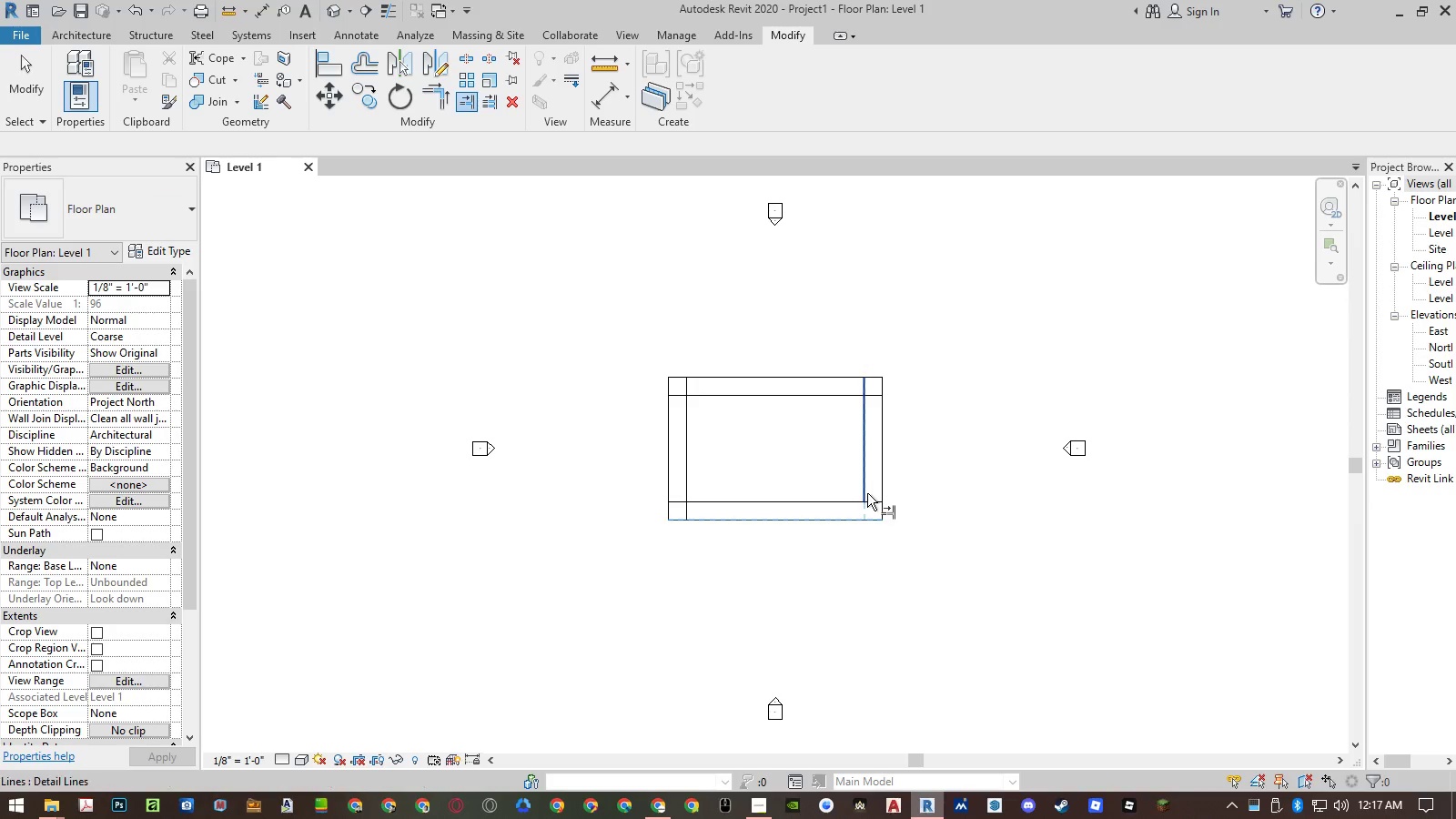 
double_click([868, 490])
 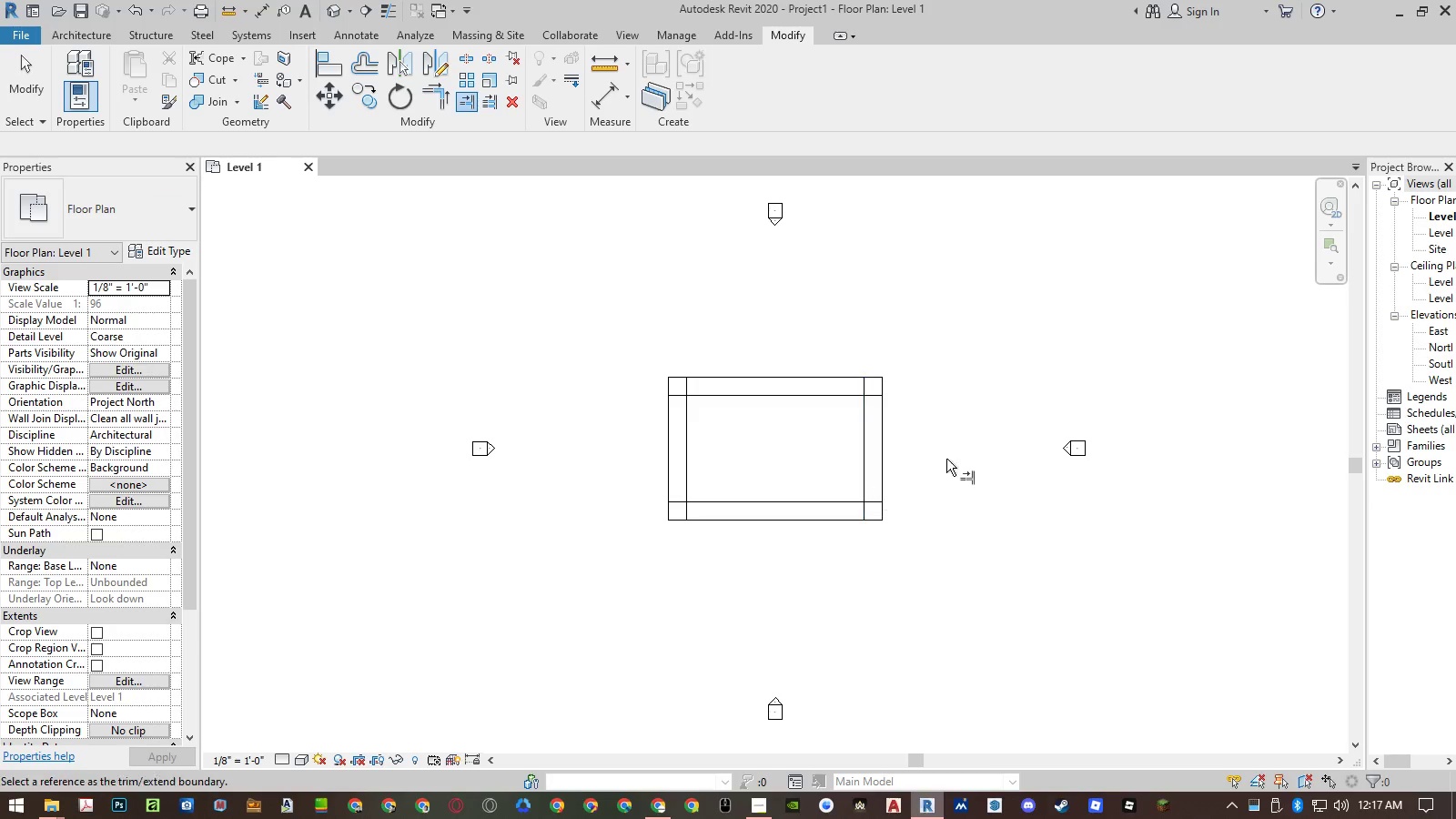 
key(Escape)
key(Escape)
type(gr)
 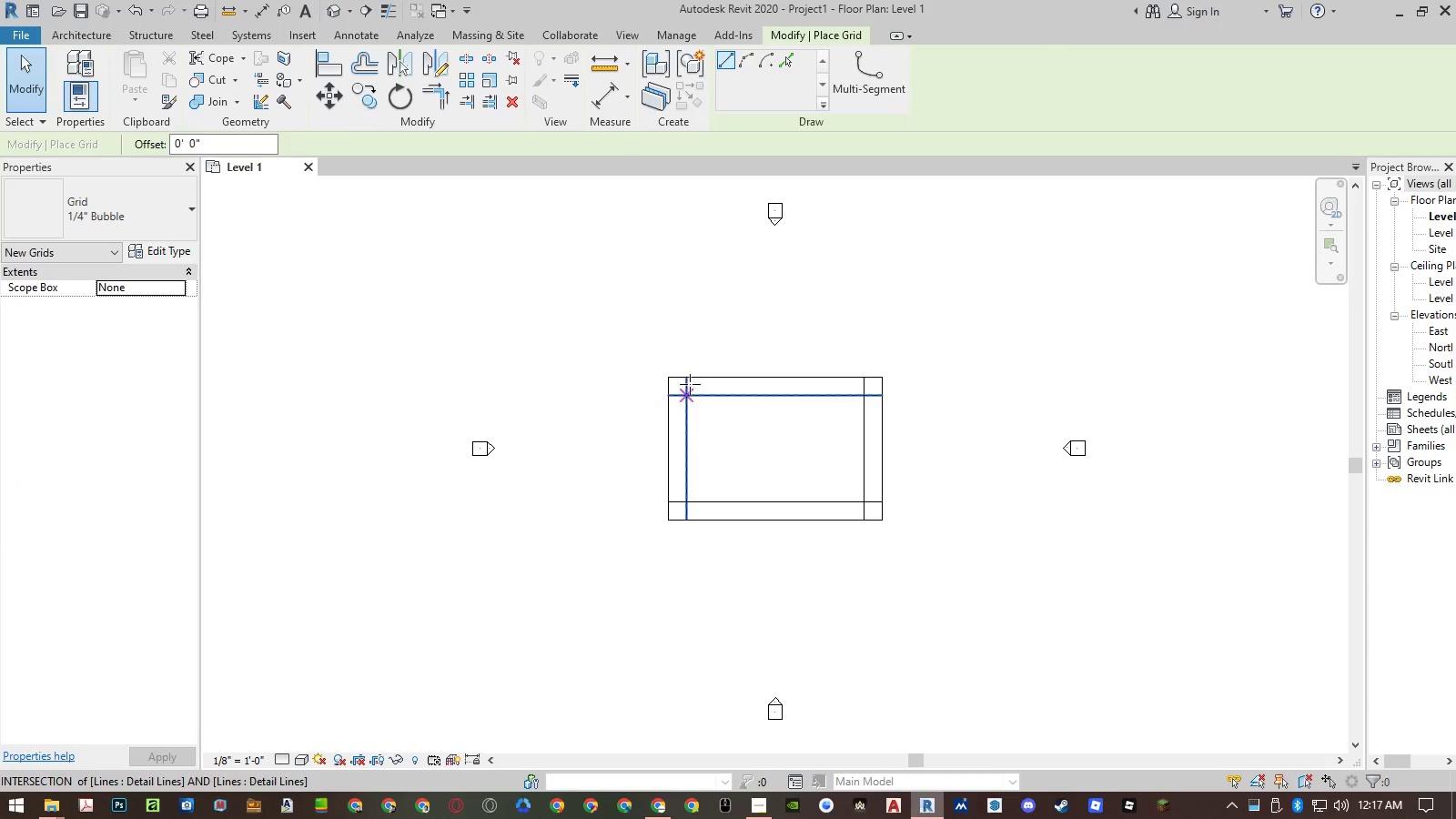 
left_click([689, 379])
 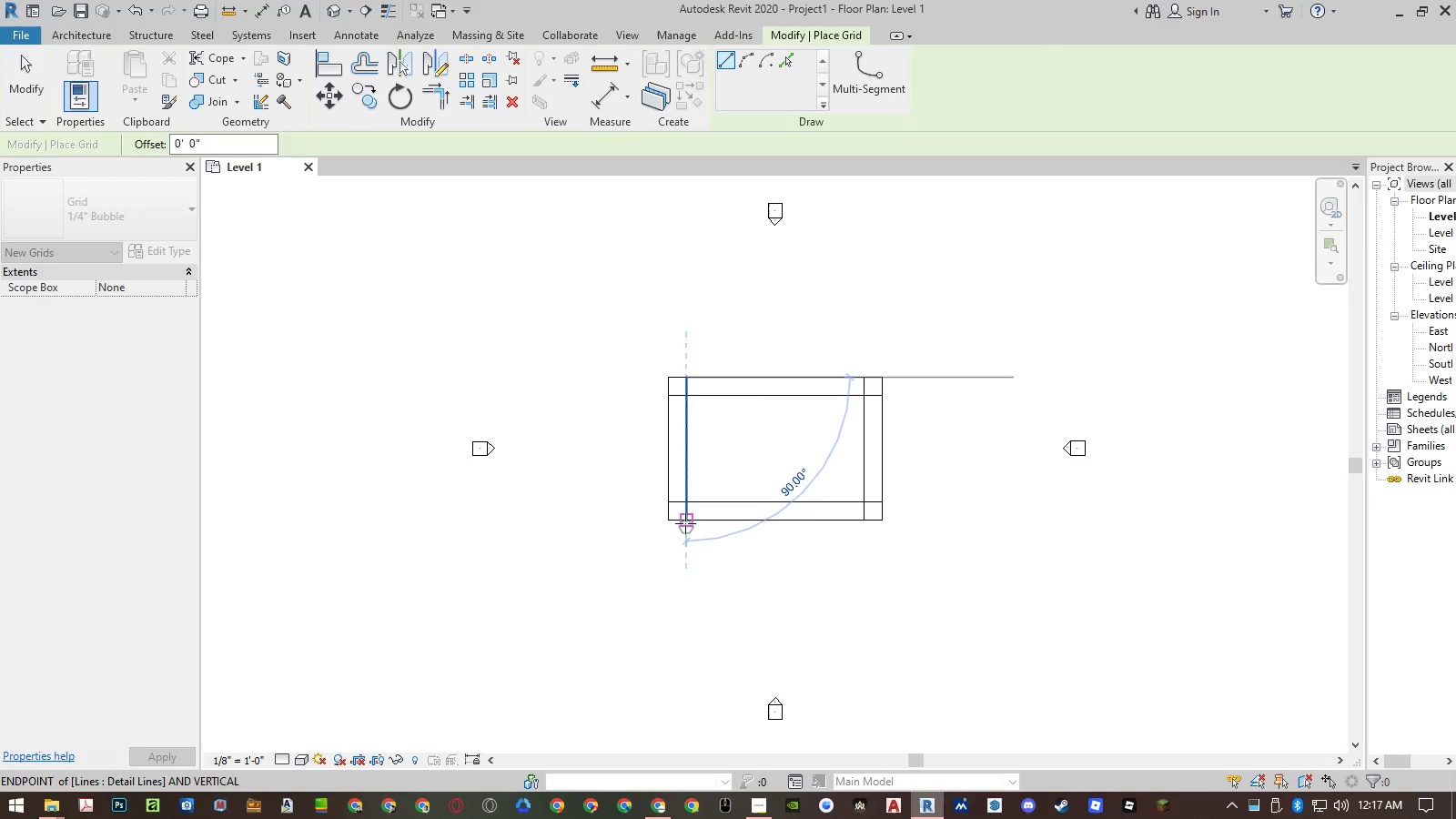 
left_click([685, 523])
 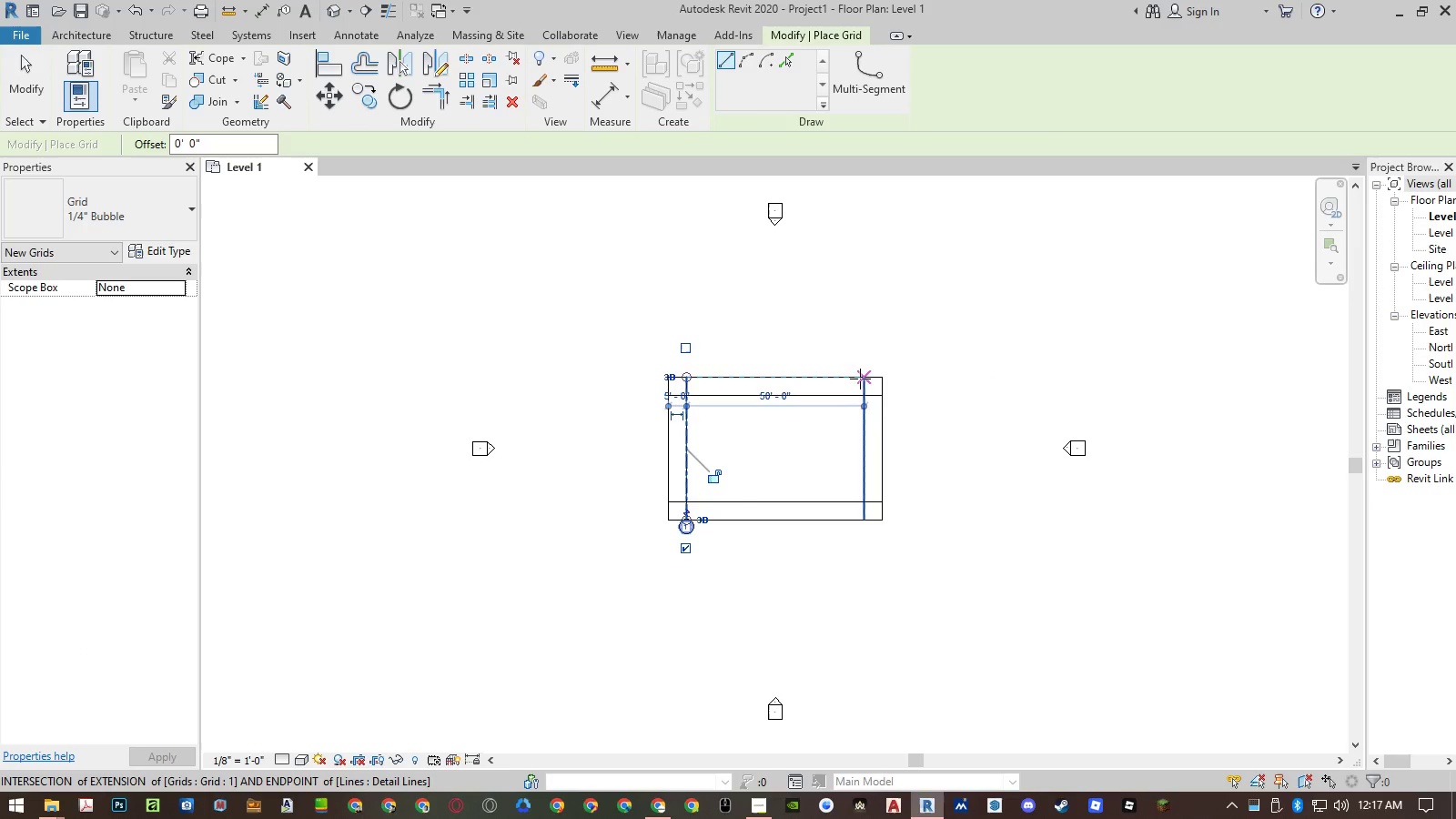 
left_click([864, 377])
 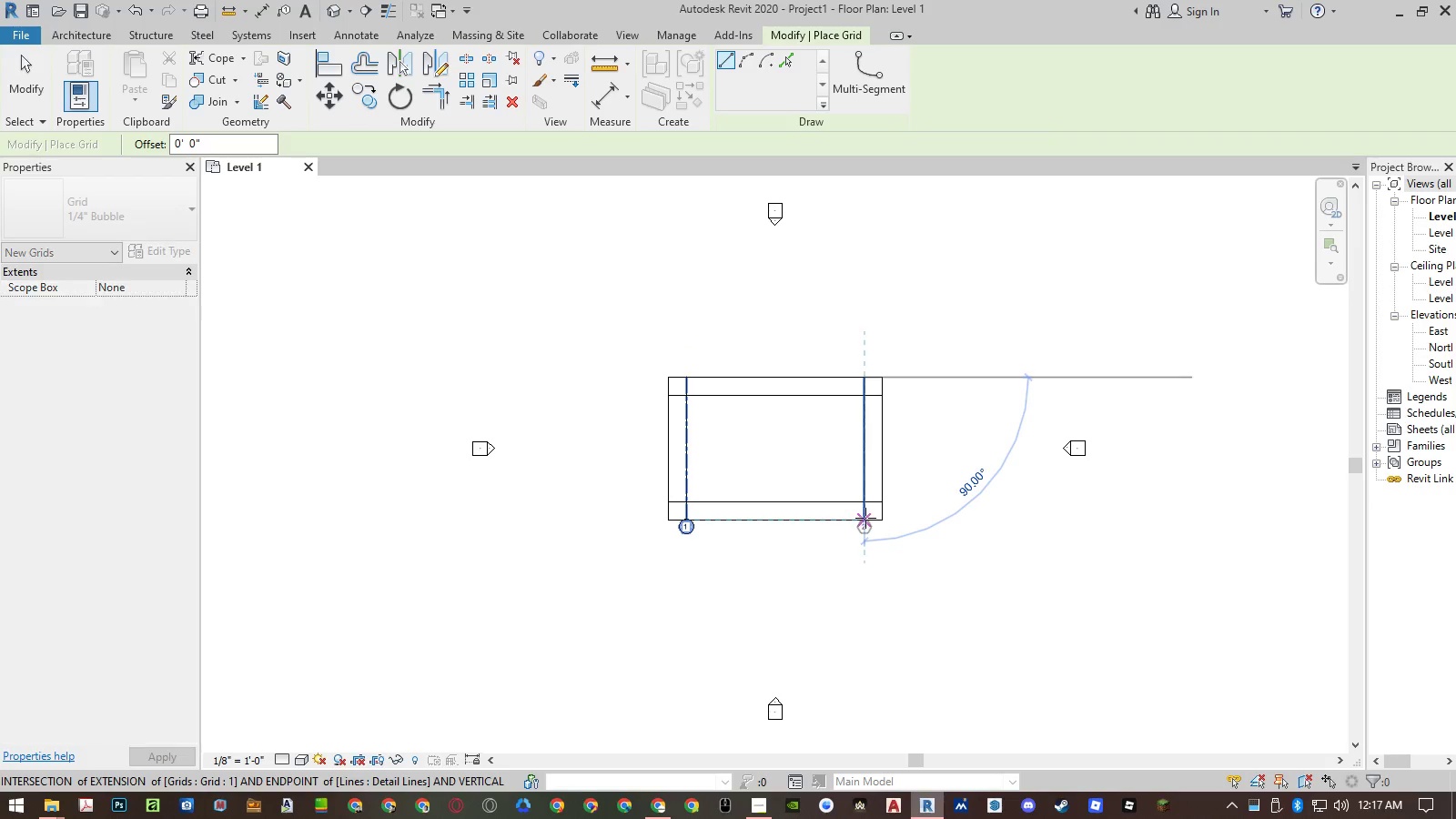 
left_click([865, 519])
 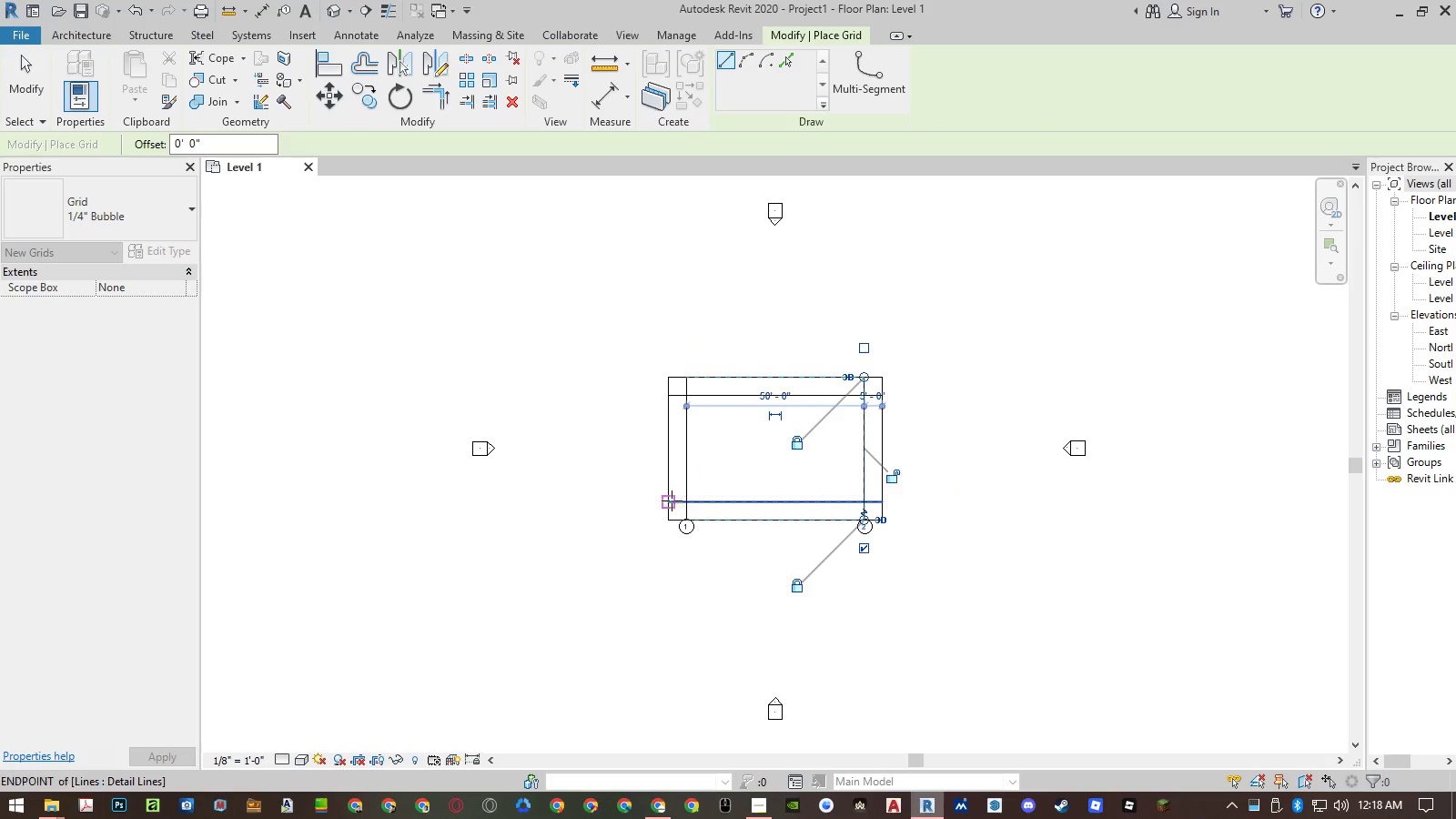 
left_click([671, 500])
 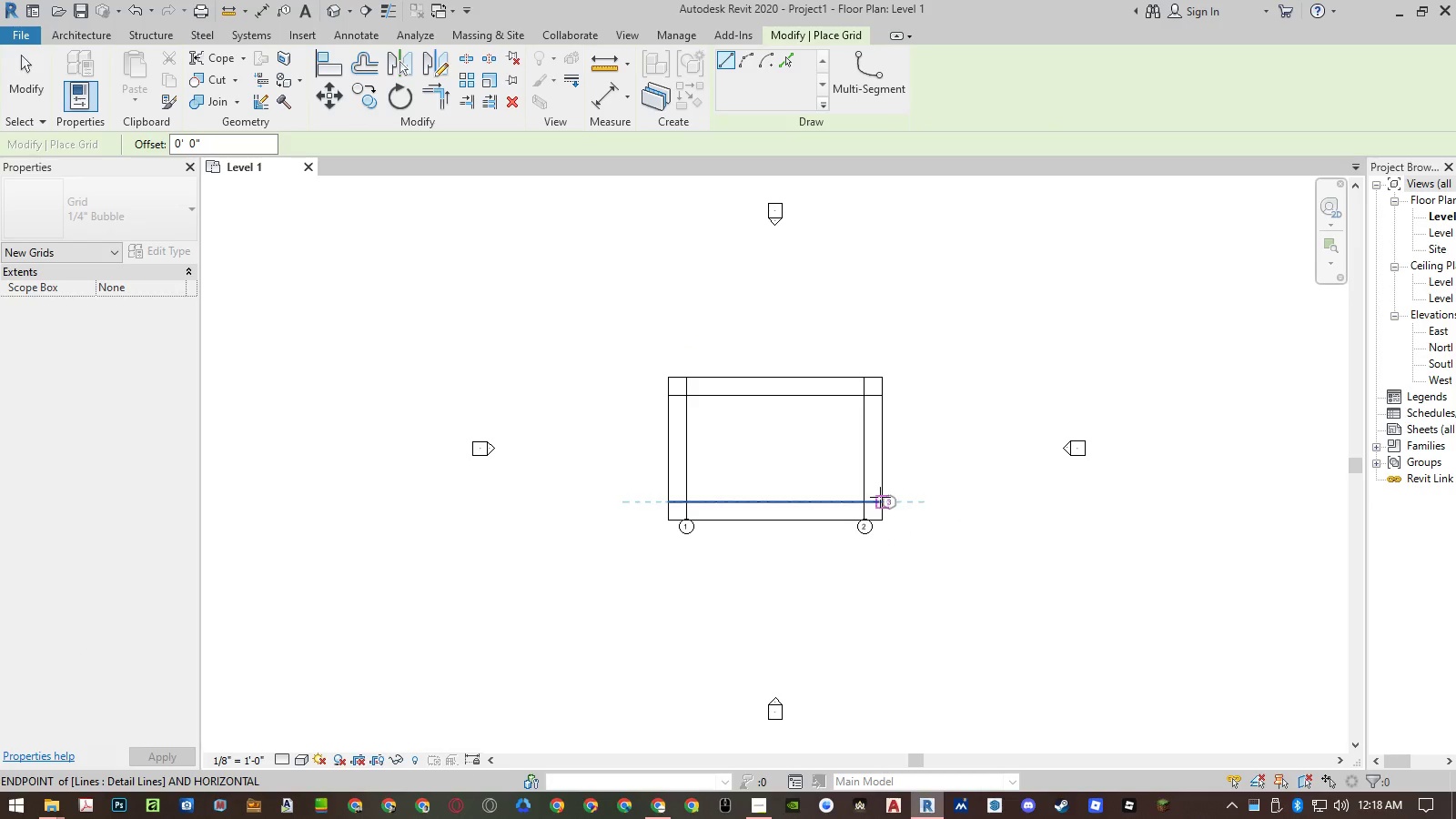 
left_click([882, 497])
 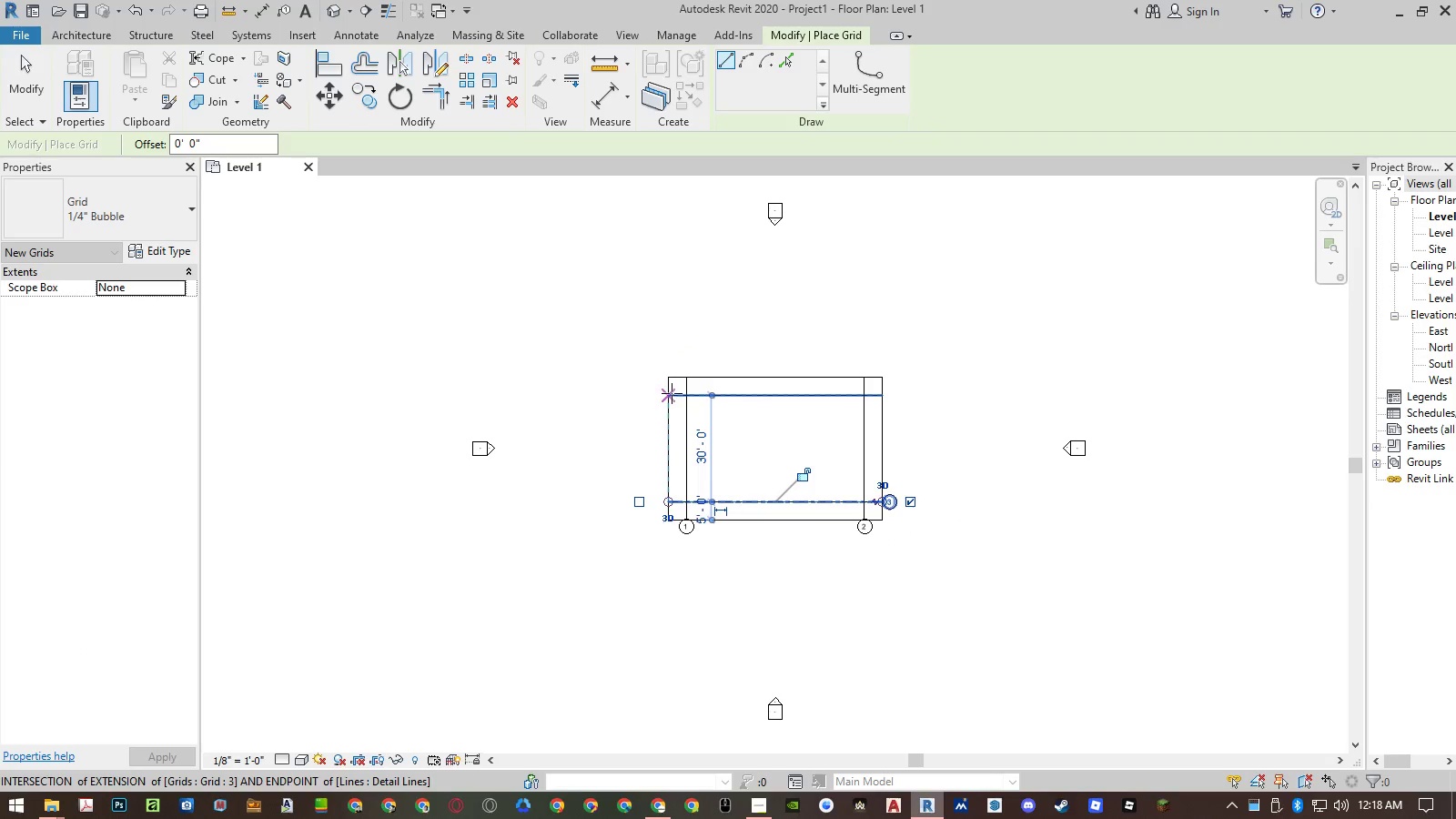 
left_click([672, 393])
 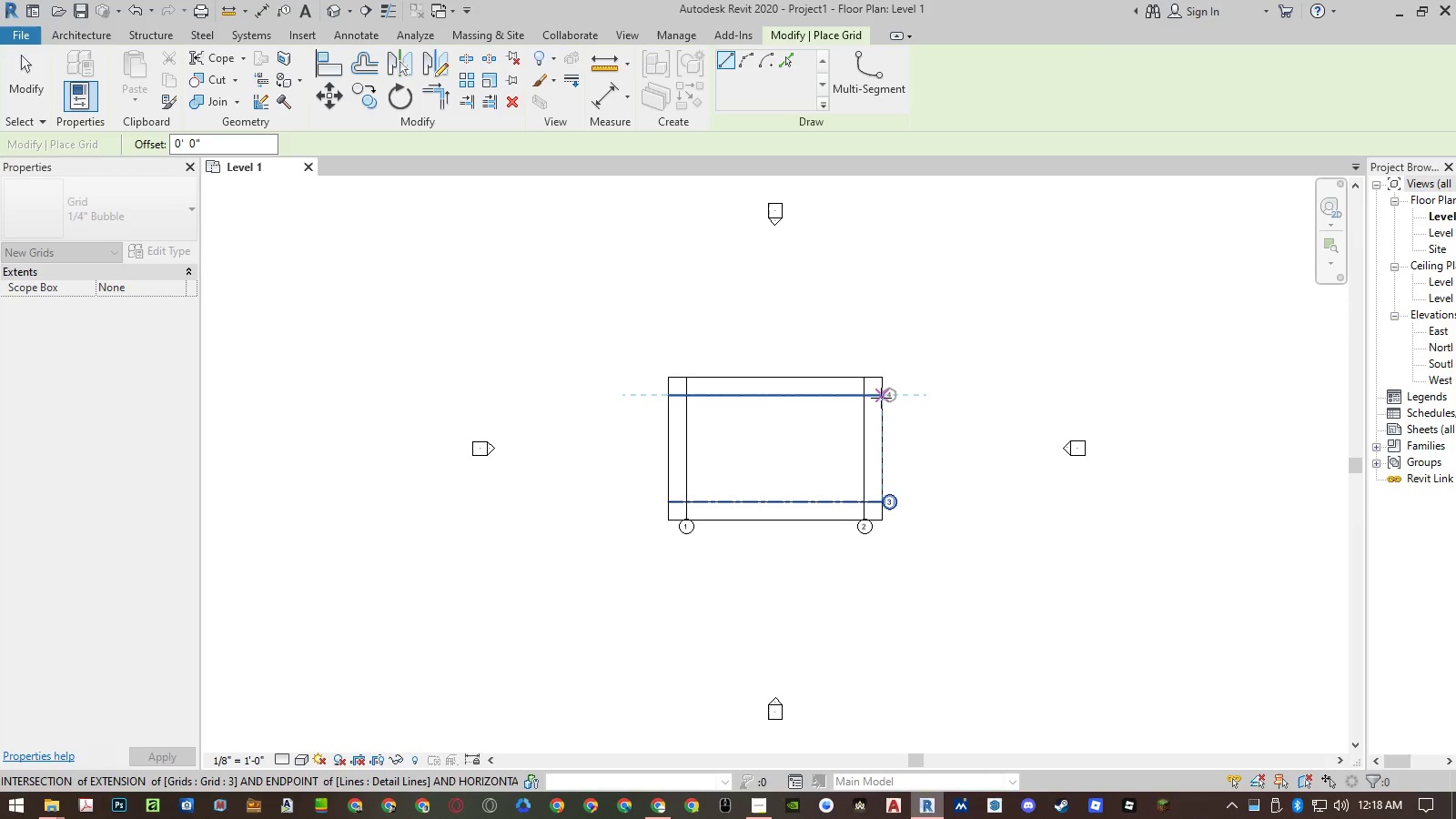 
left_click([881, 398])
 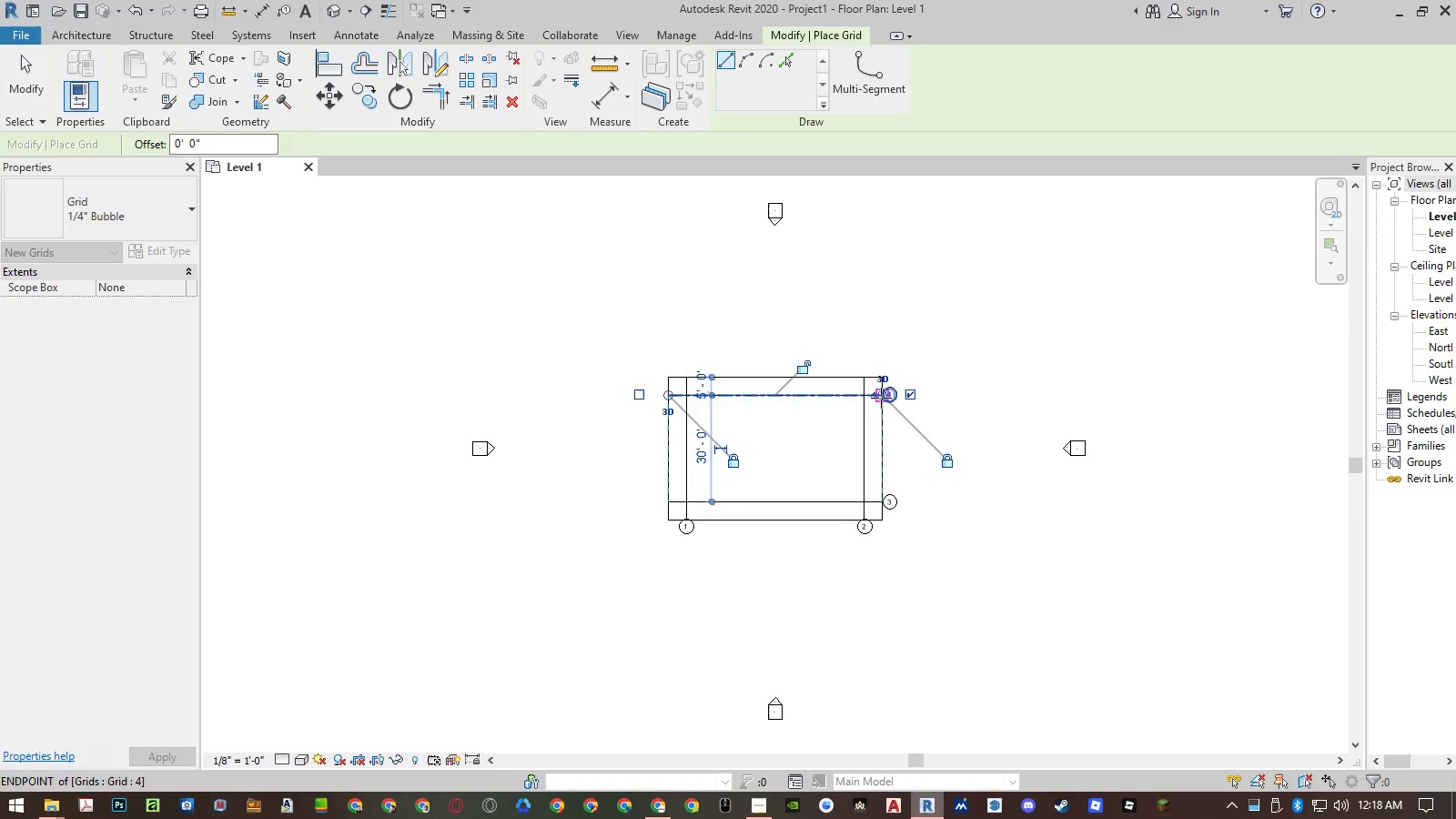 
key(Escape)
 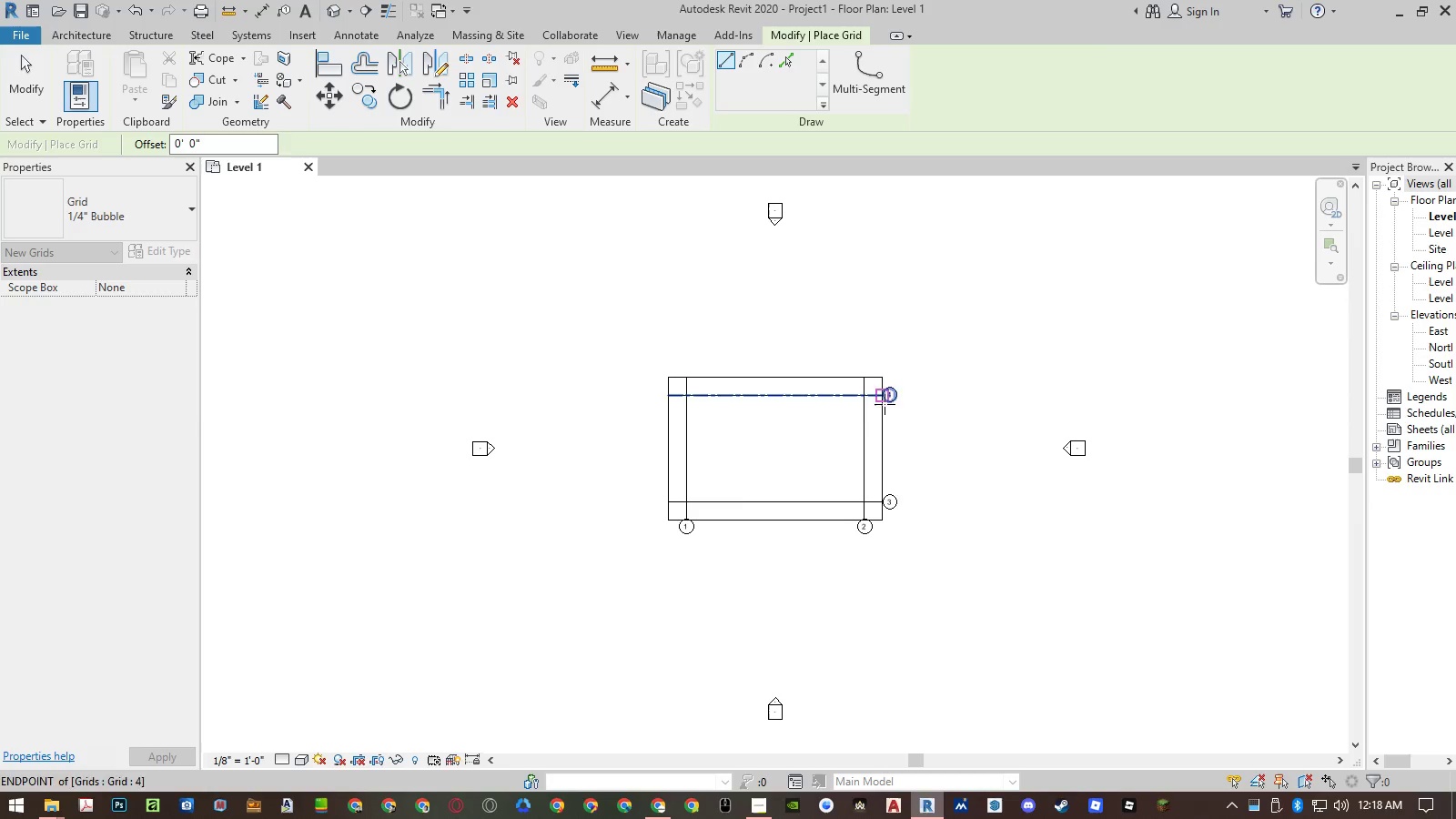 
key(Escape)
 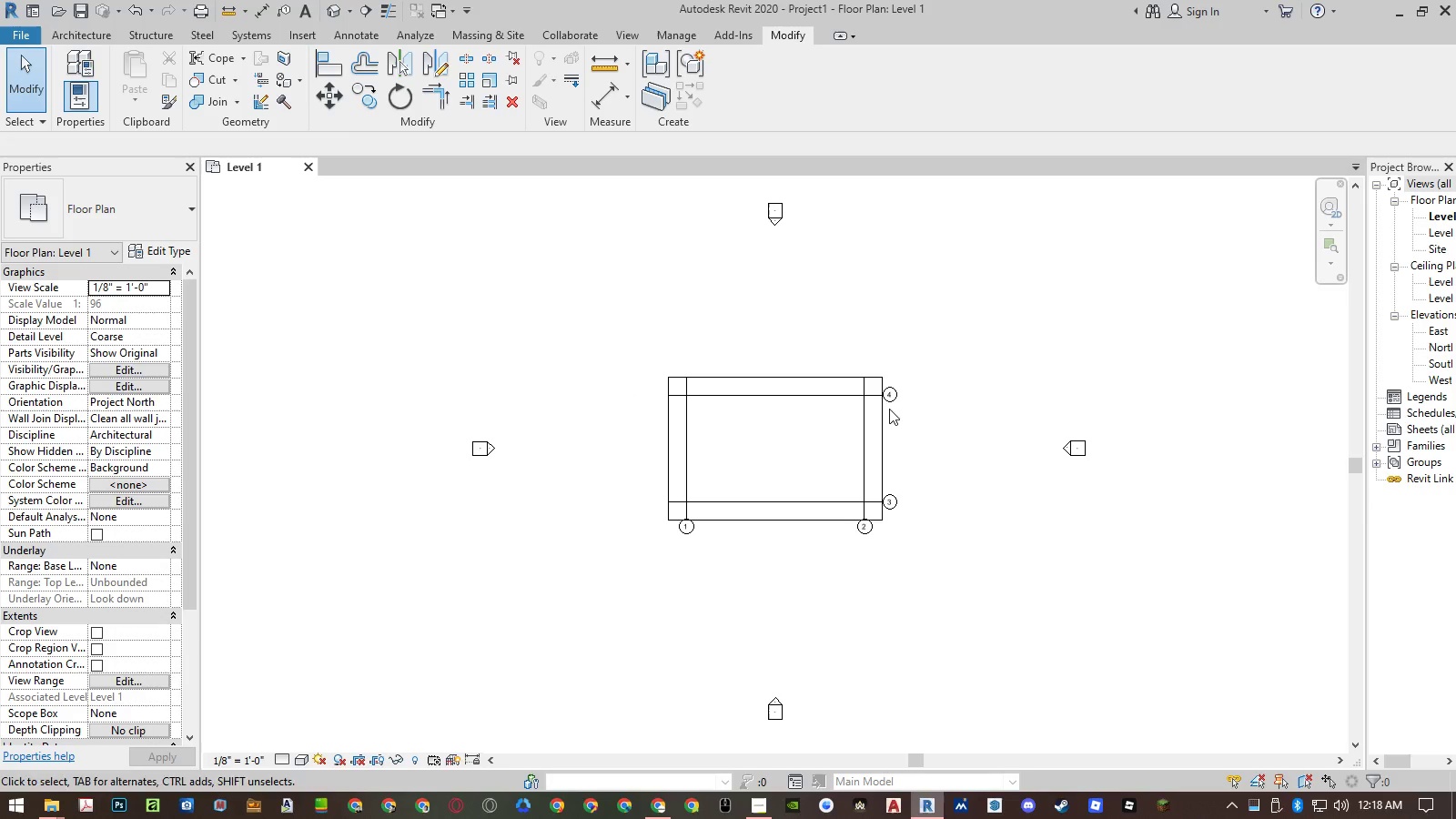 
left_click_drag(start_coordinate=[851, 346], to_coordinate=[812, 472])
 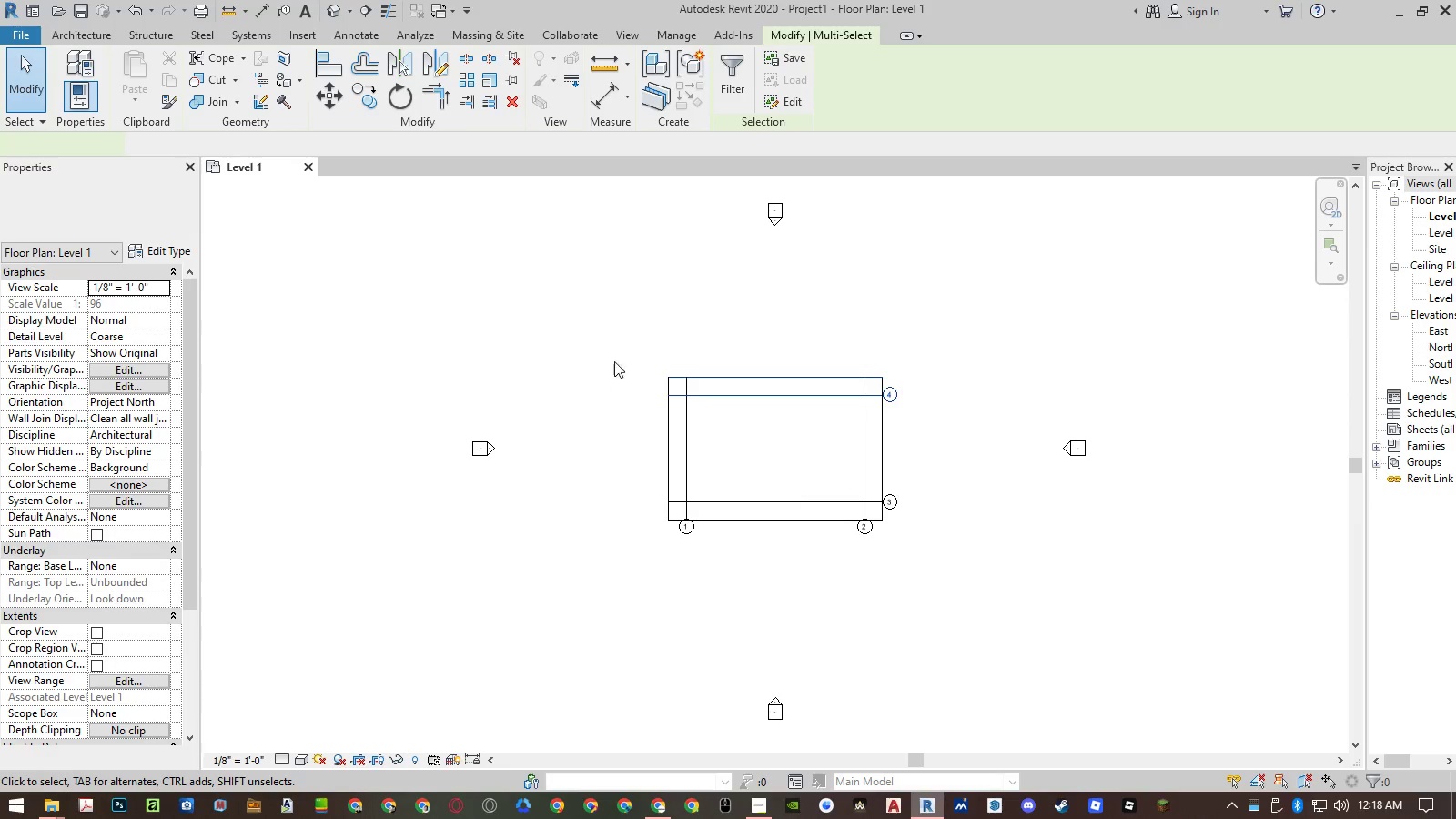 
left_click_drag(start_coordinate=[623, 348], to_coordinate=[885, 523])
 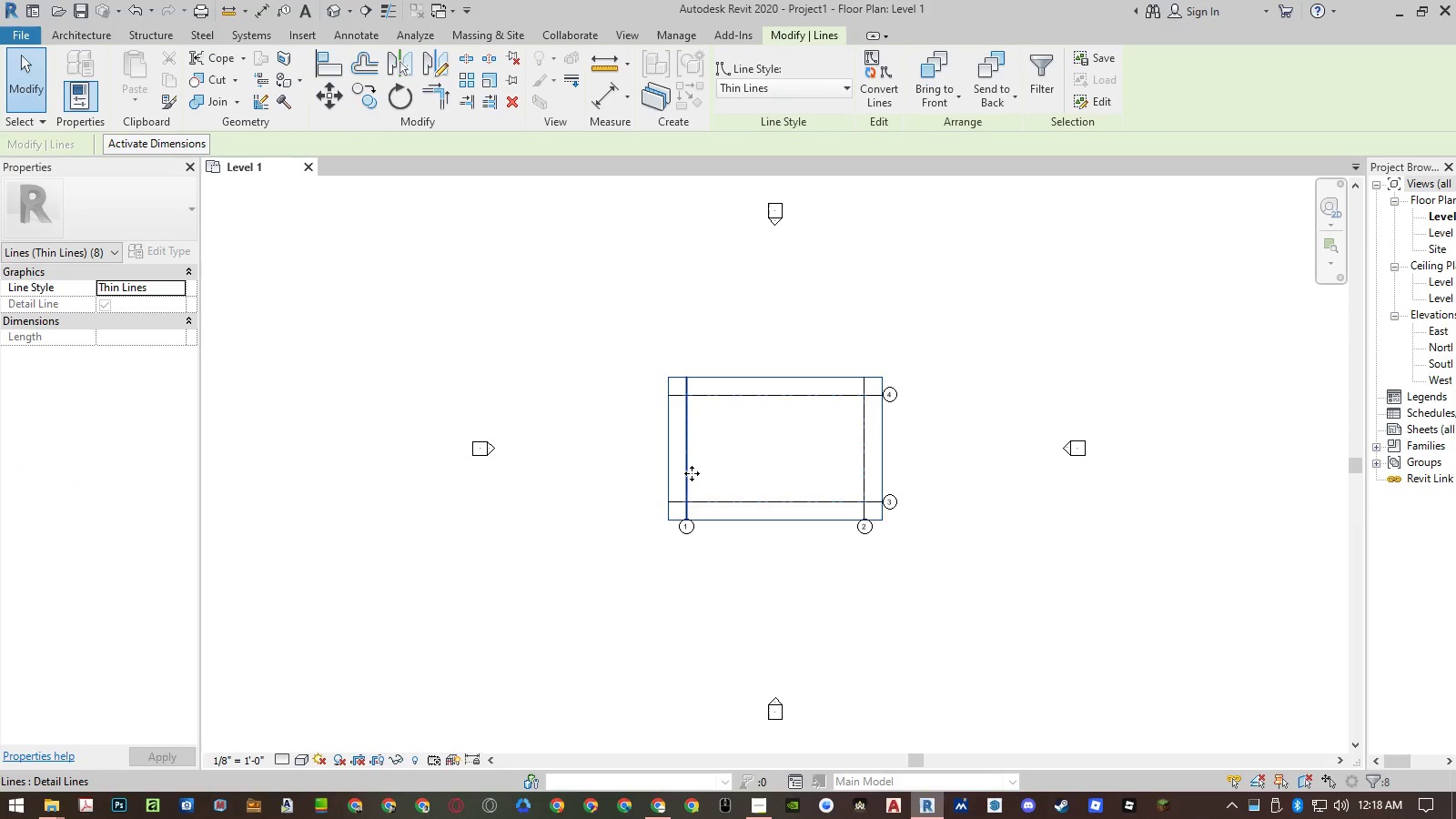 
key(Delete)
 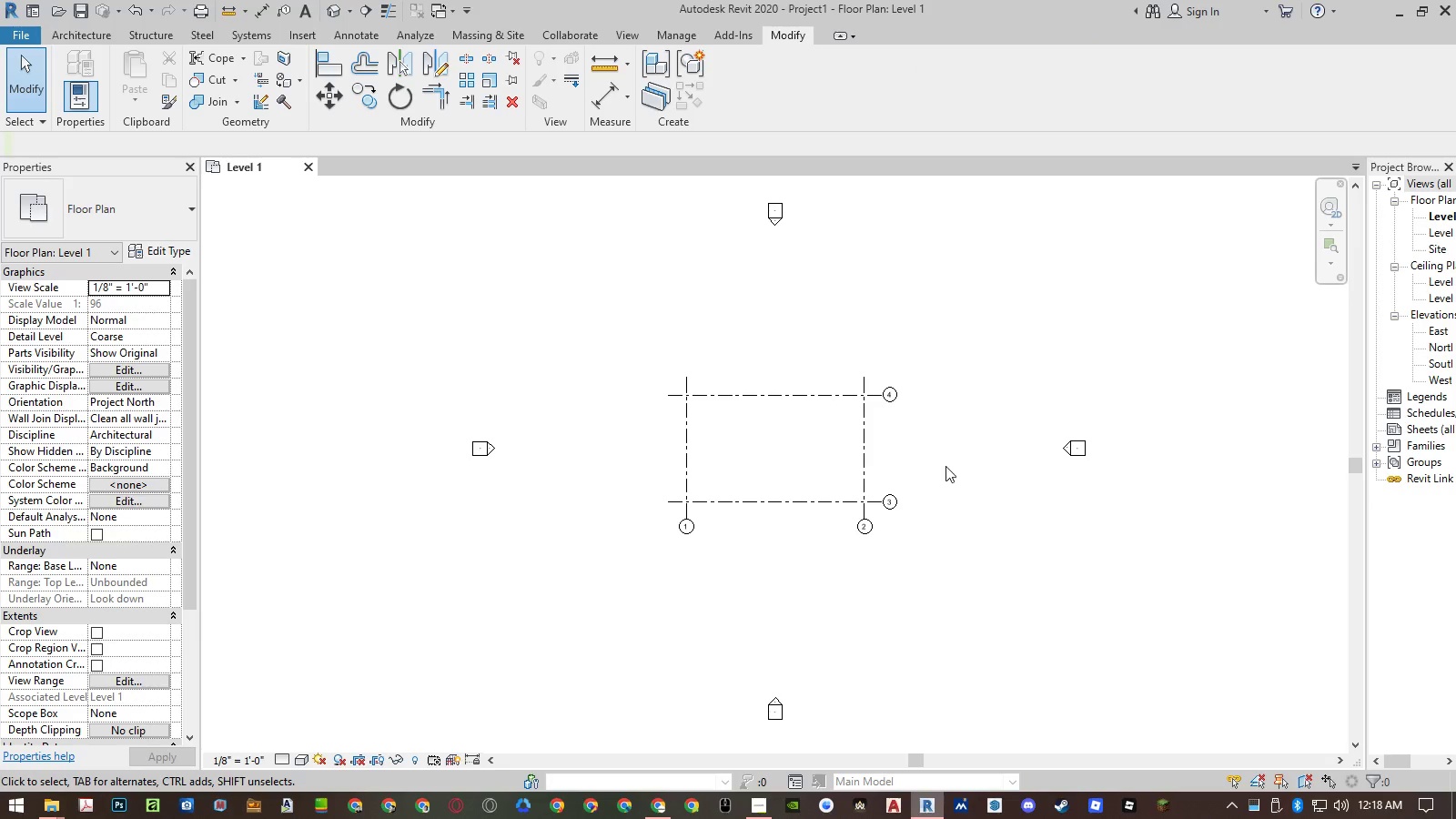 
left_click([950, 464])
 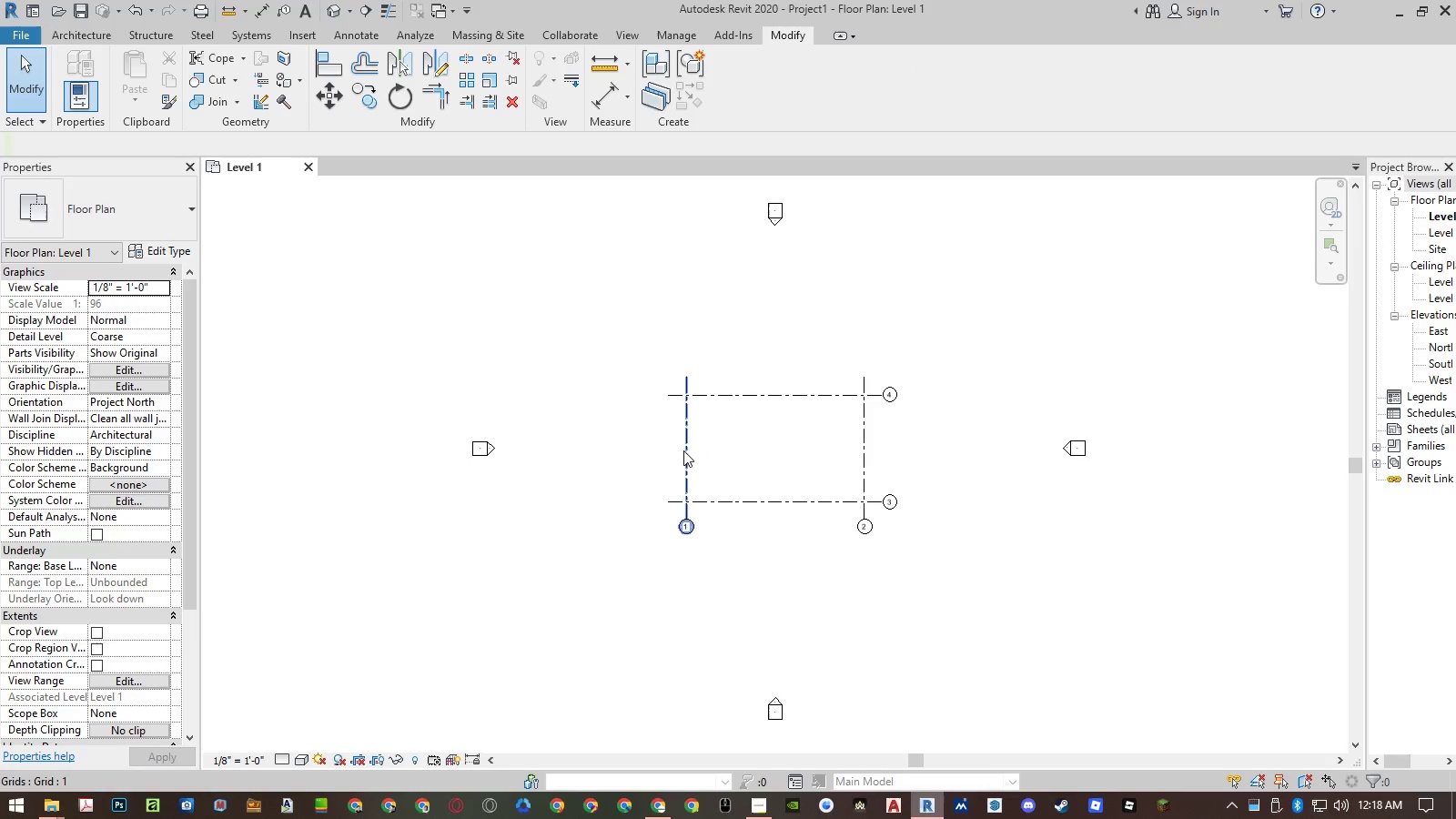 
left_click([683, 450])
 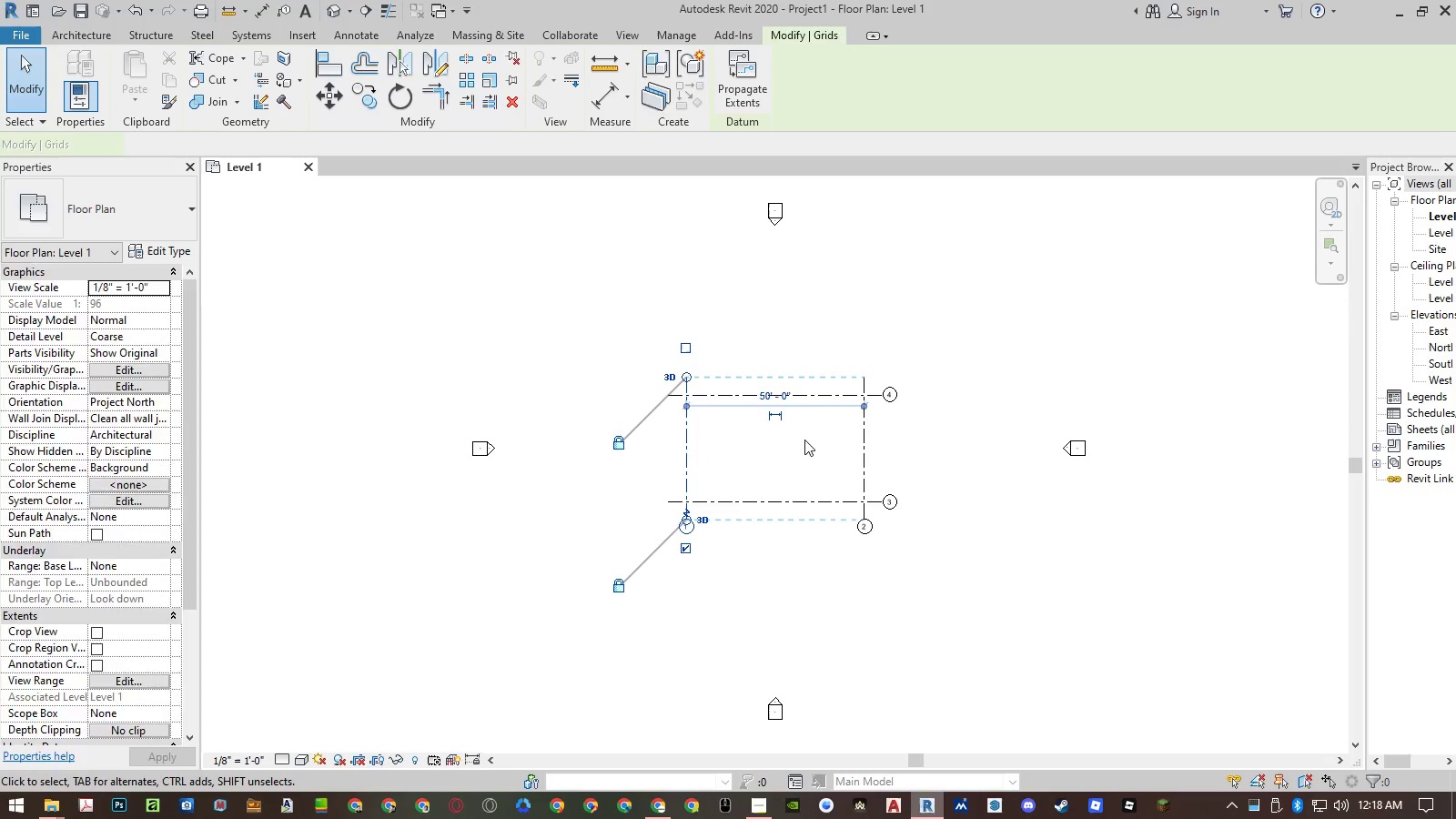 
type(co)
 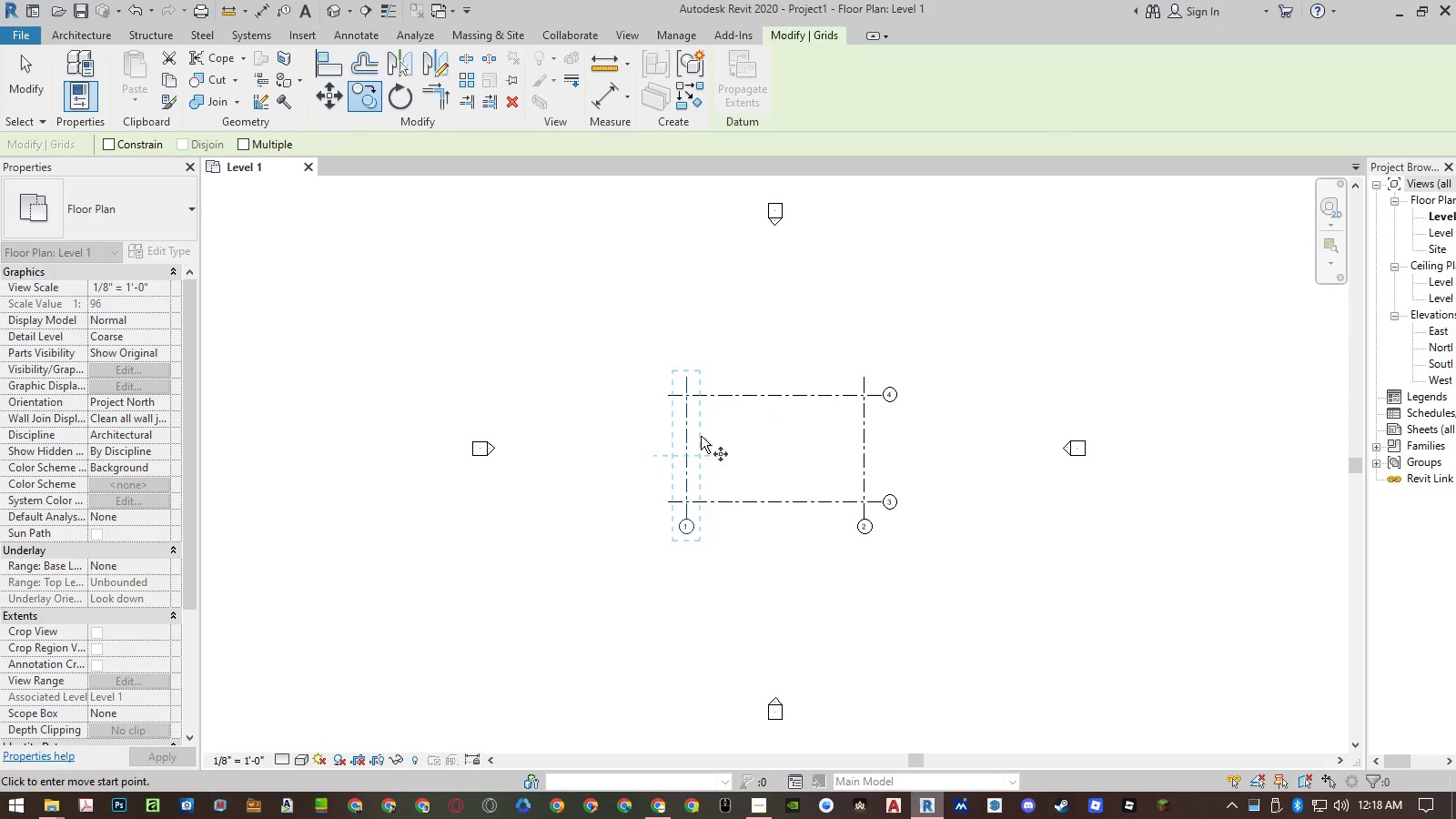 
left_click([687, 436])
 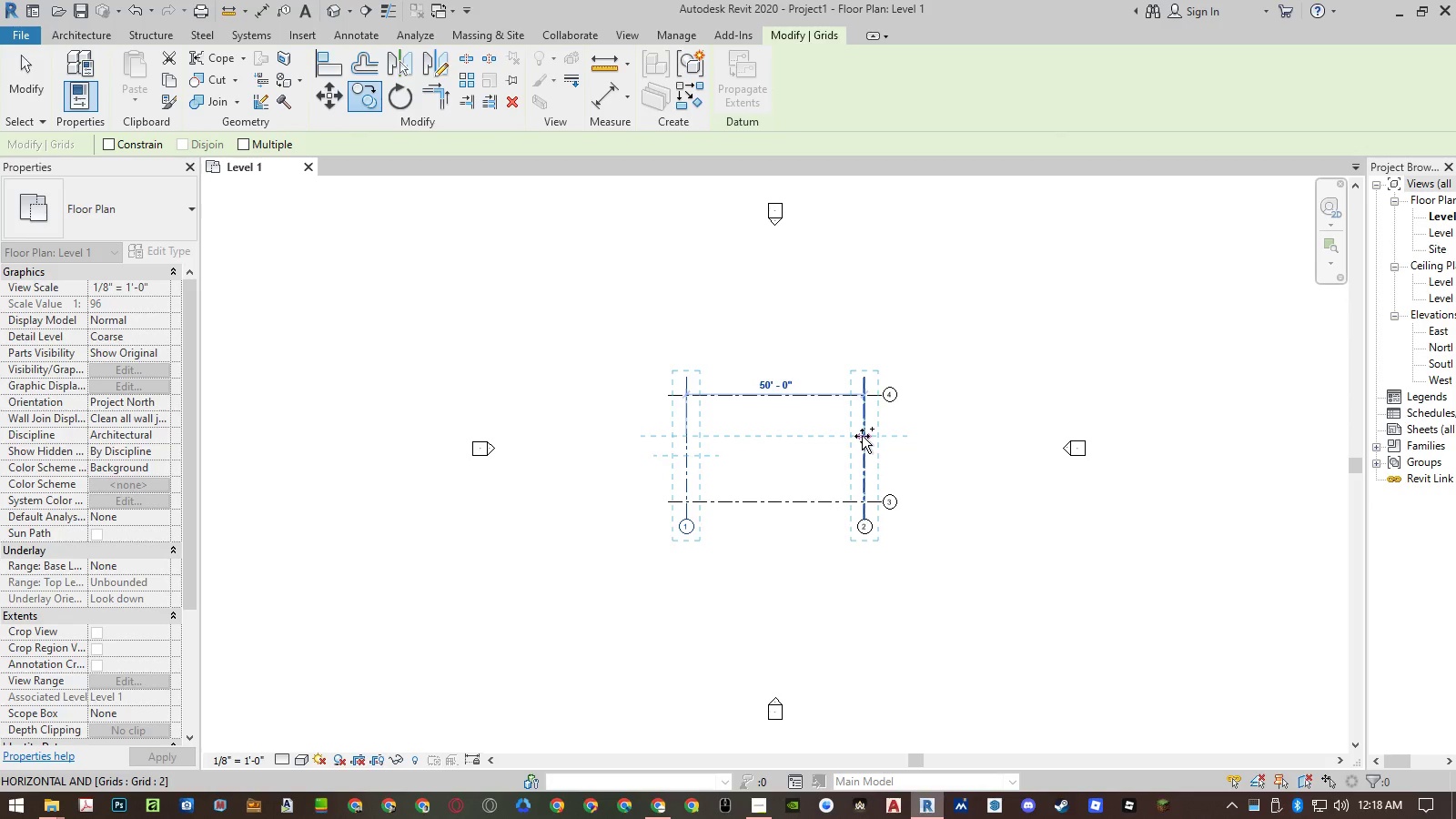 
key(Numpad2)
 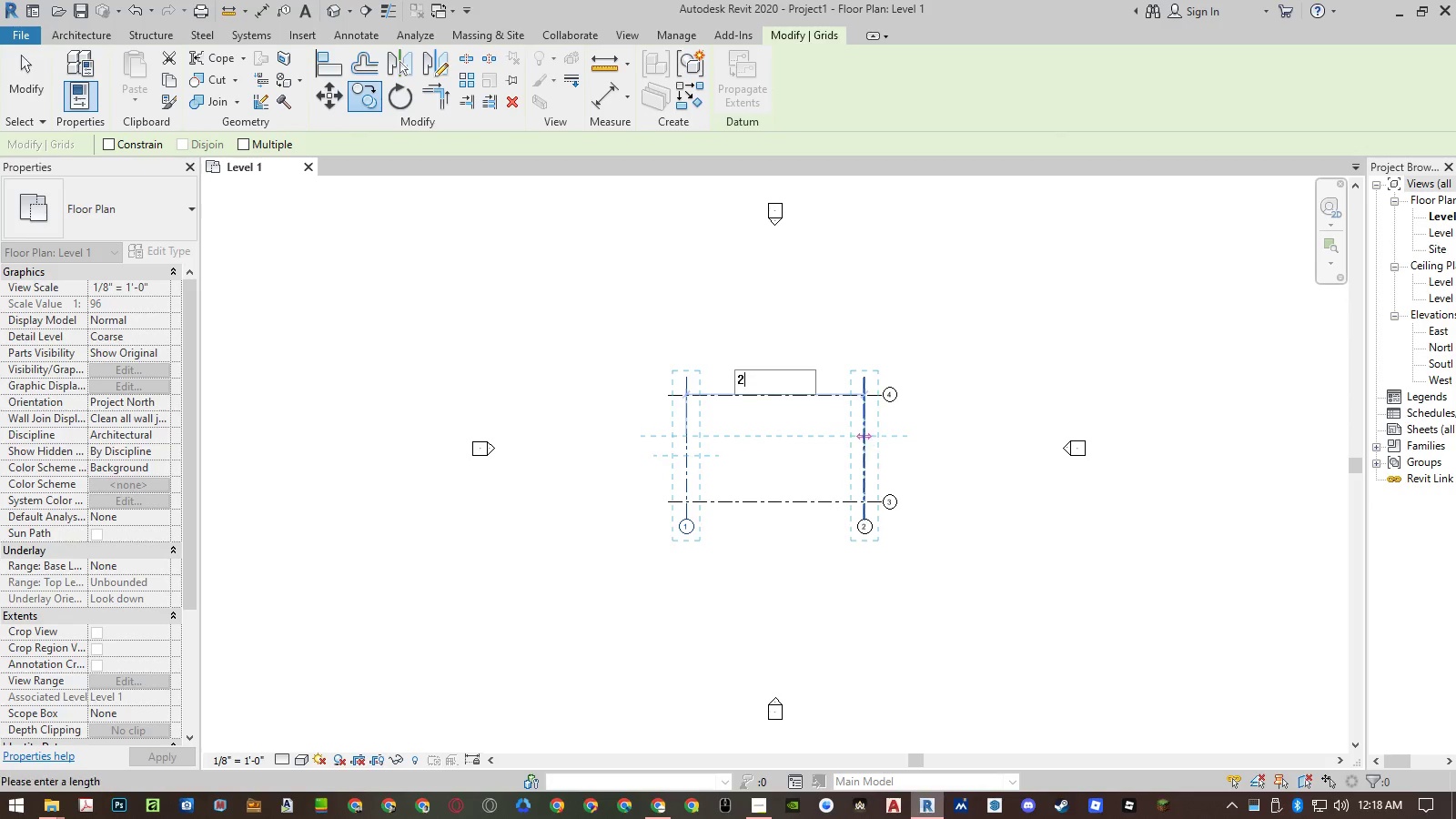 
key(Numpad5)
 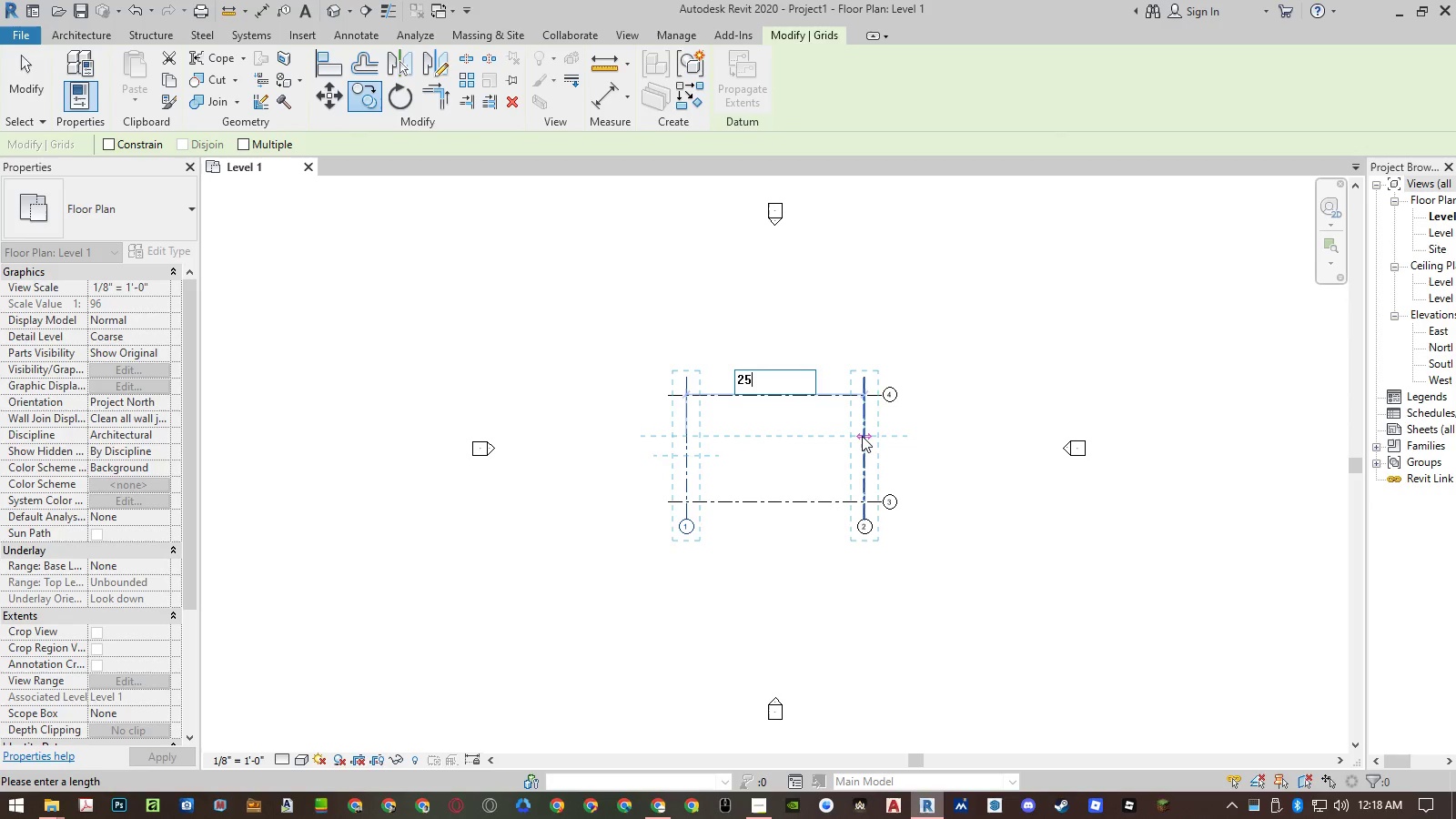 
key(NumpadEnter)
 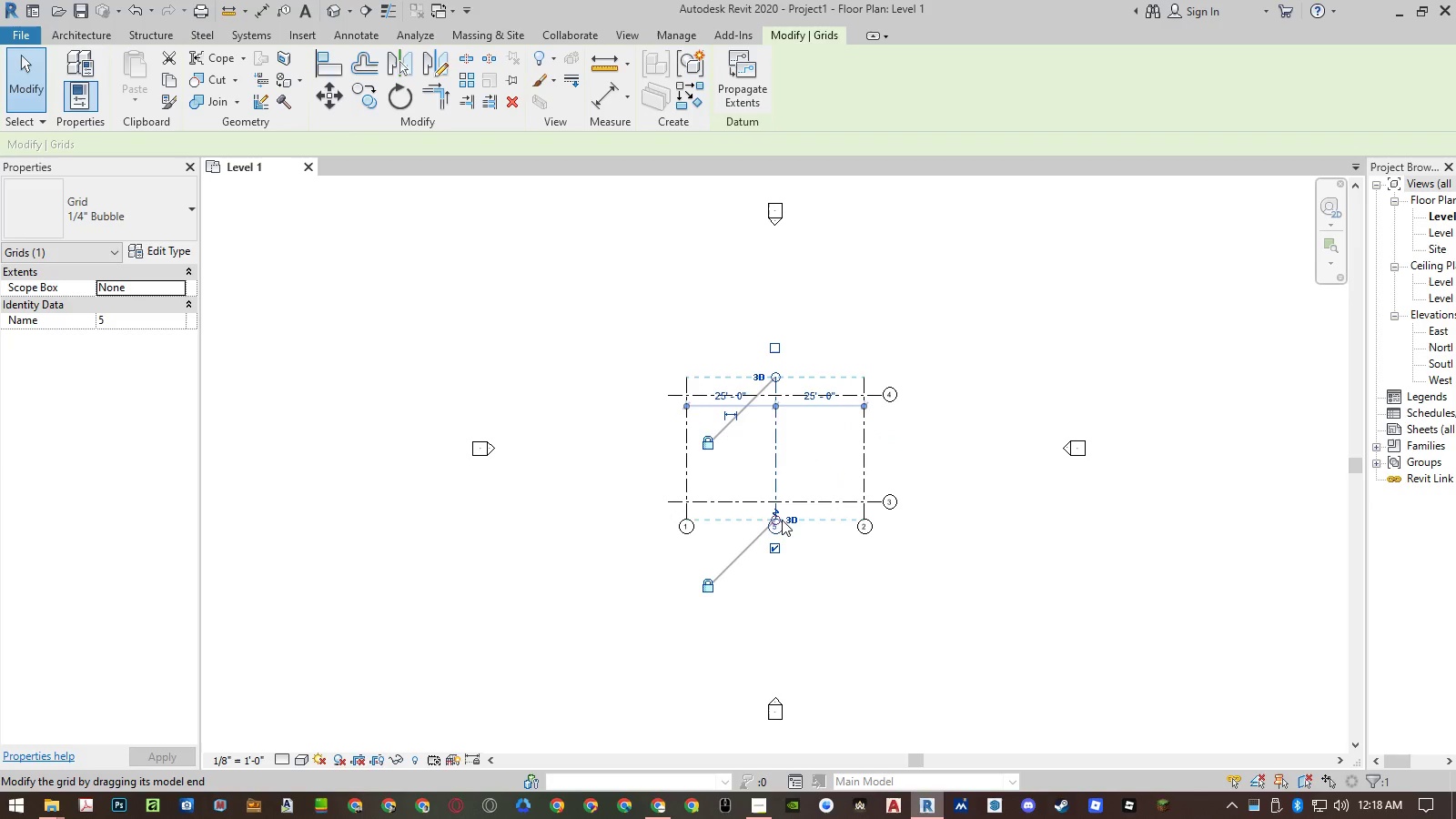 
left_click([773, 527])
 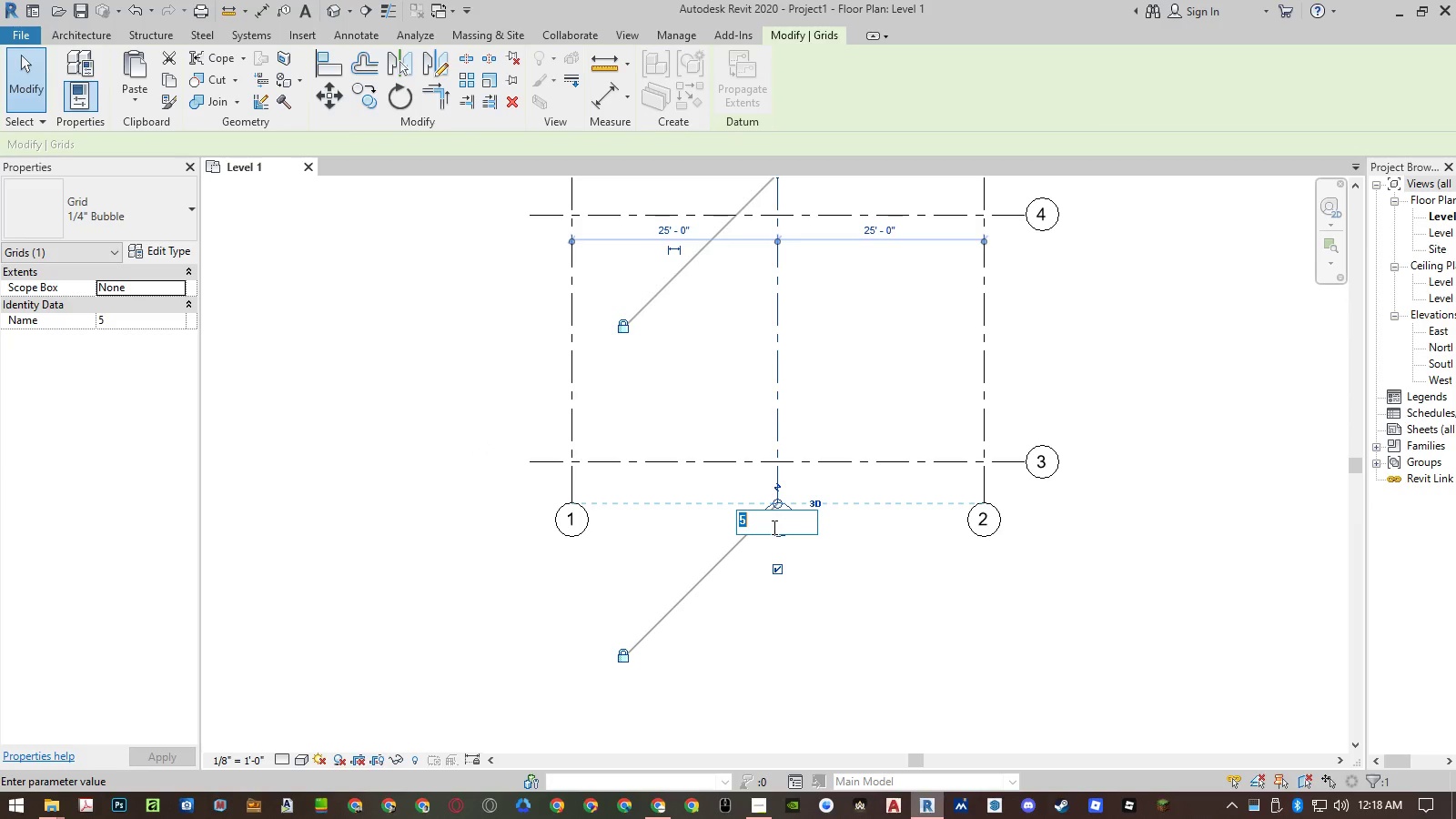 
scroll: coordinate [774, 532], scroll_direction: up, amount: 6.0
 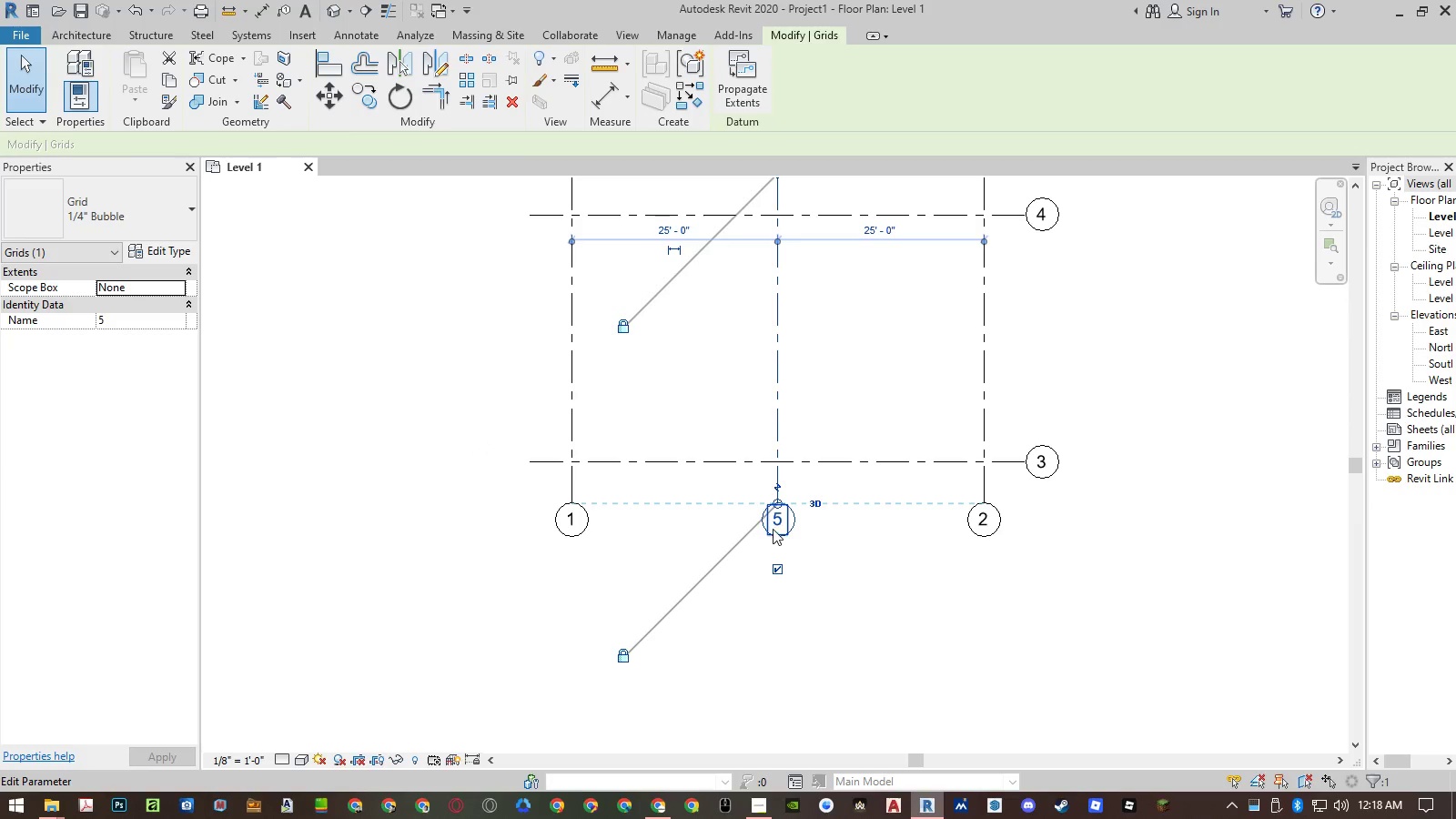 
key(Shift+A)
 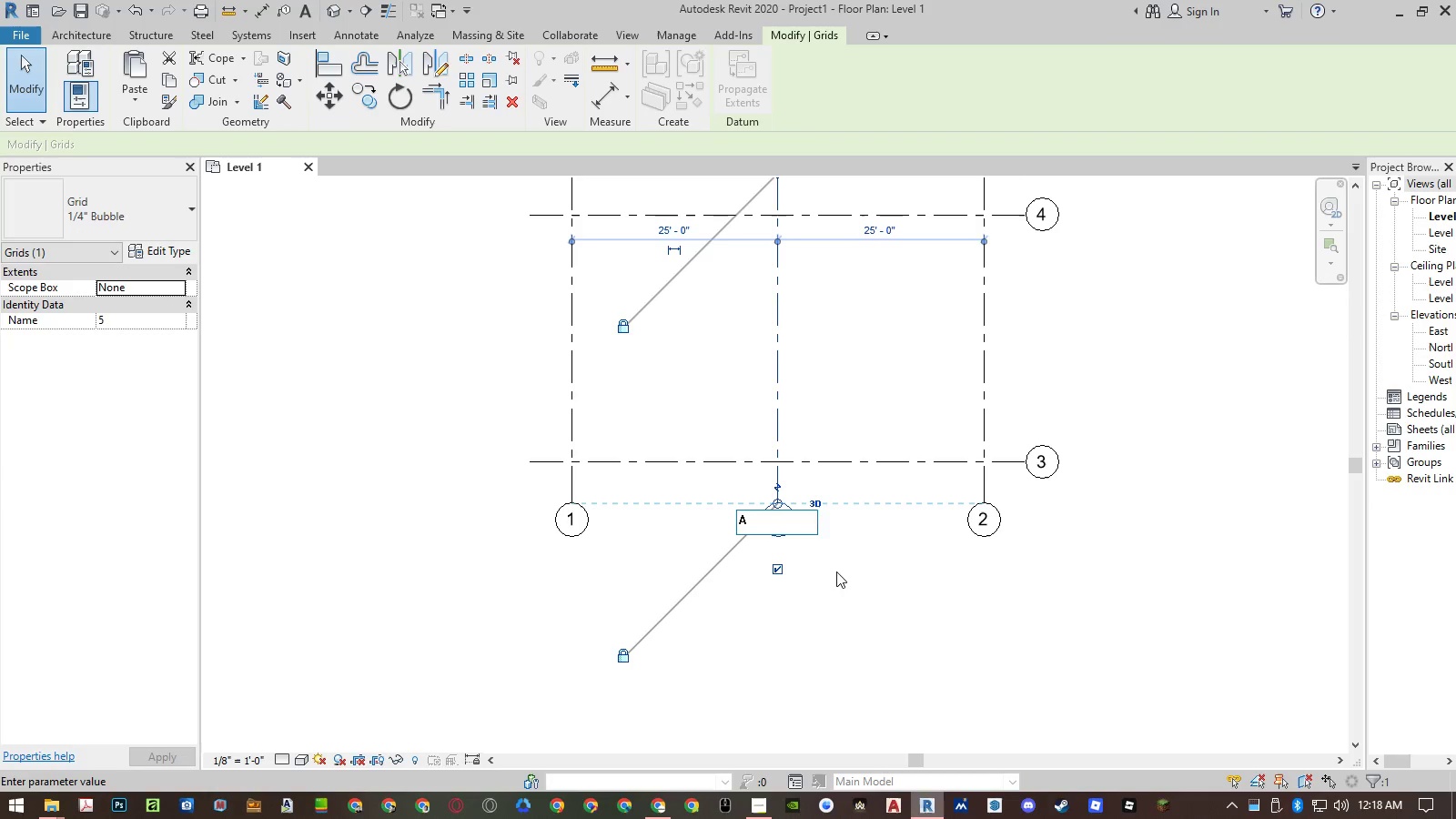 
left_click([844, 576])
 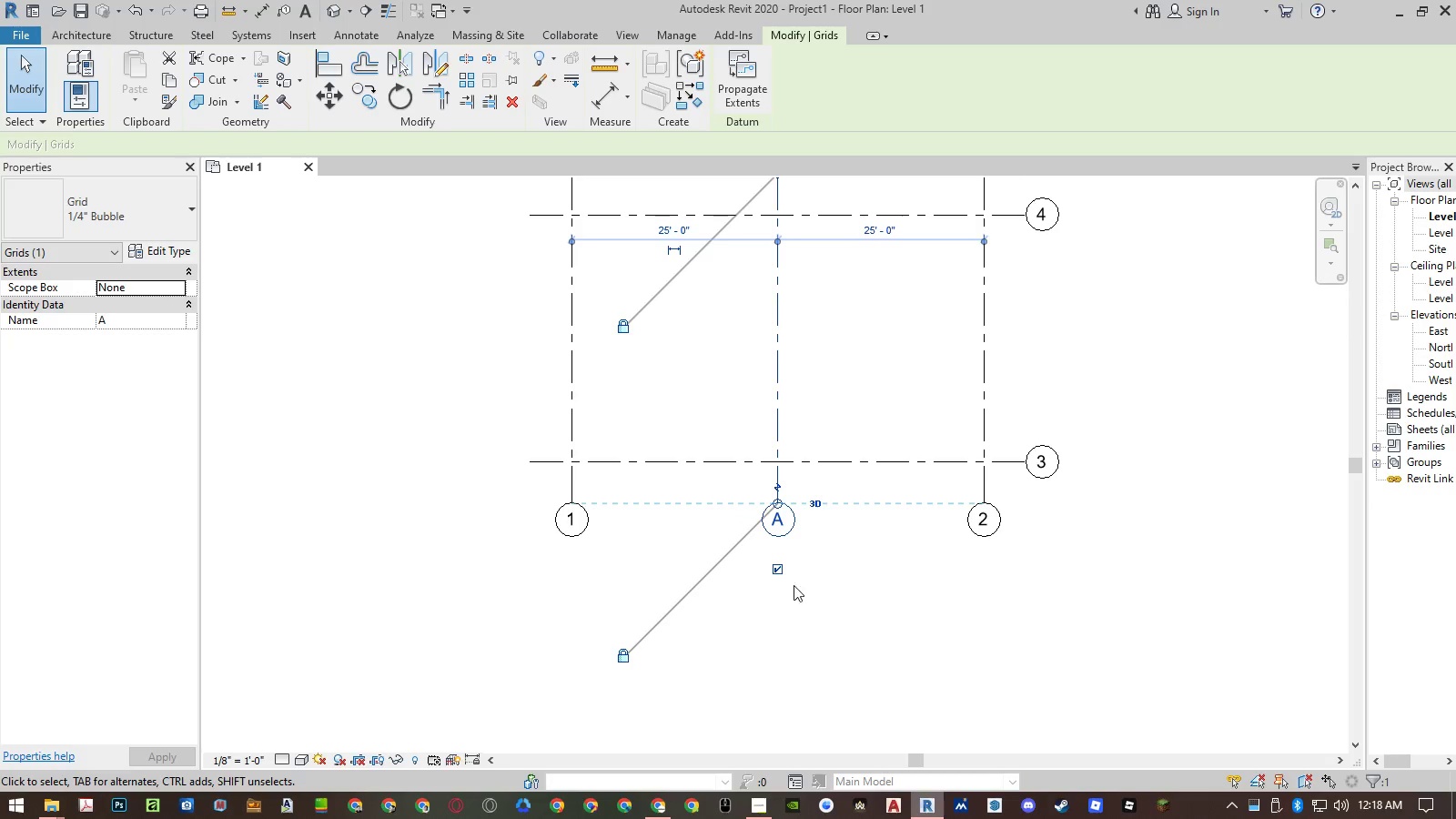 
scroll: coordinate [753, 592], scroll_direction: down, amount: 3.0
 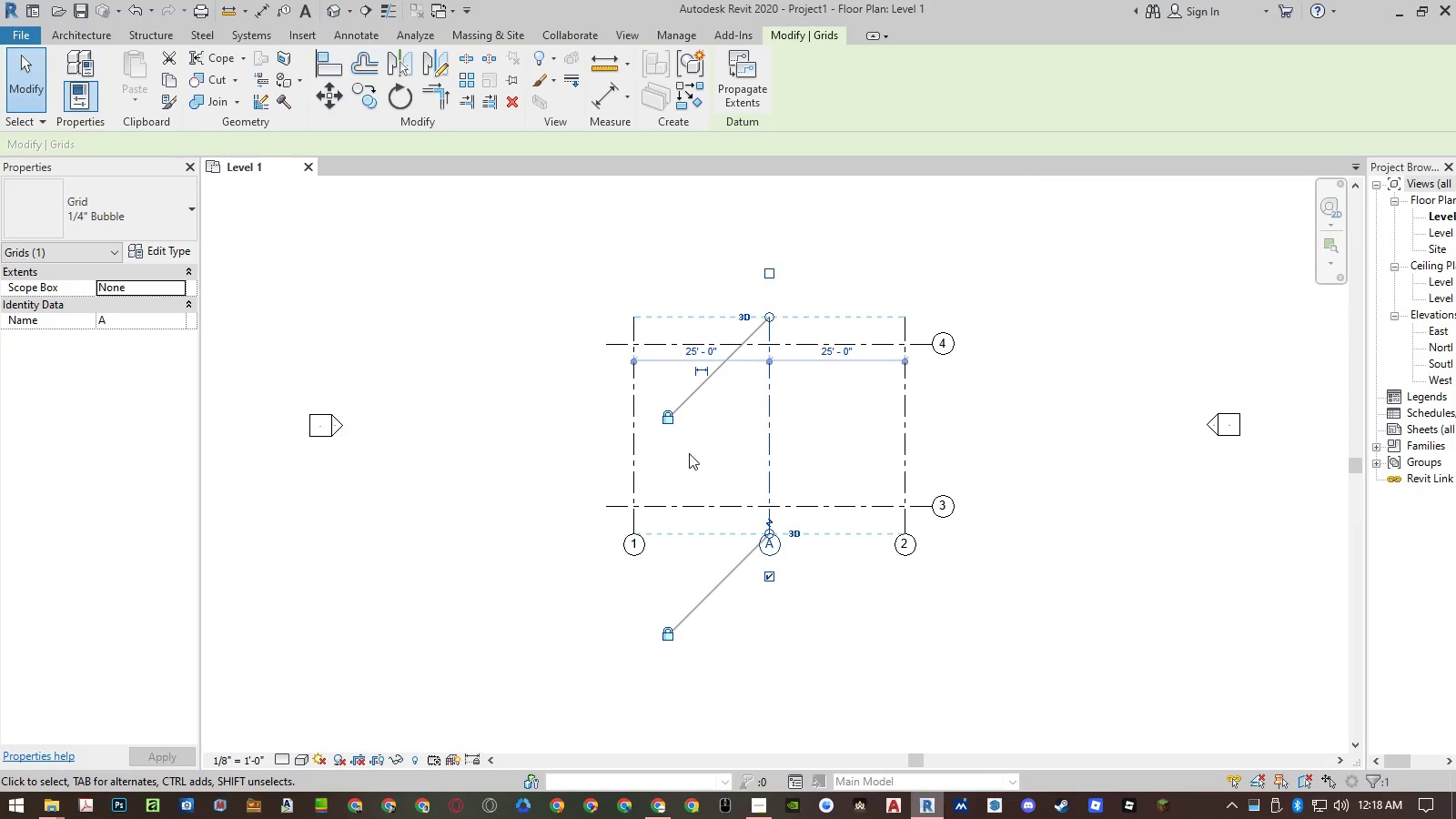 
left_click([687, 452])
 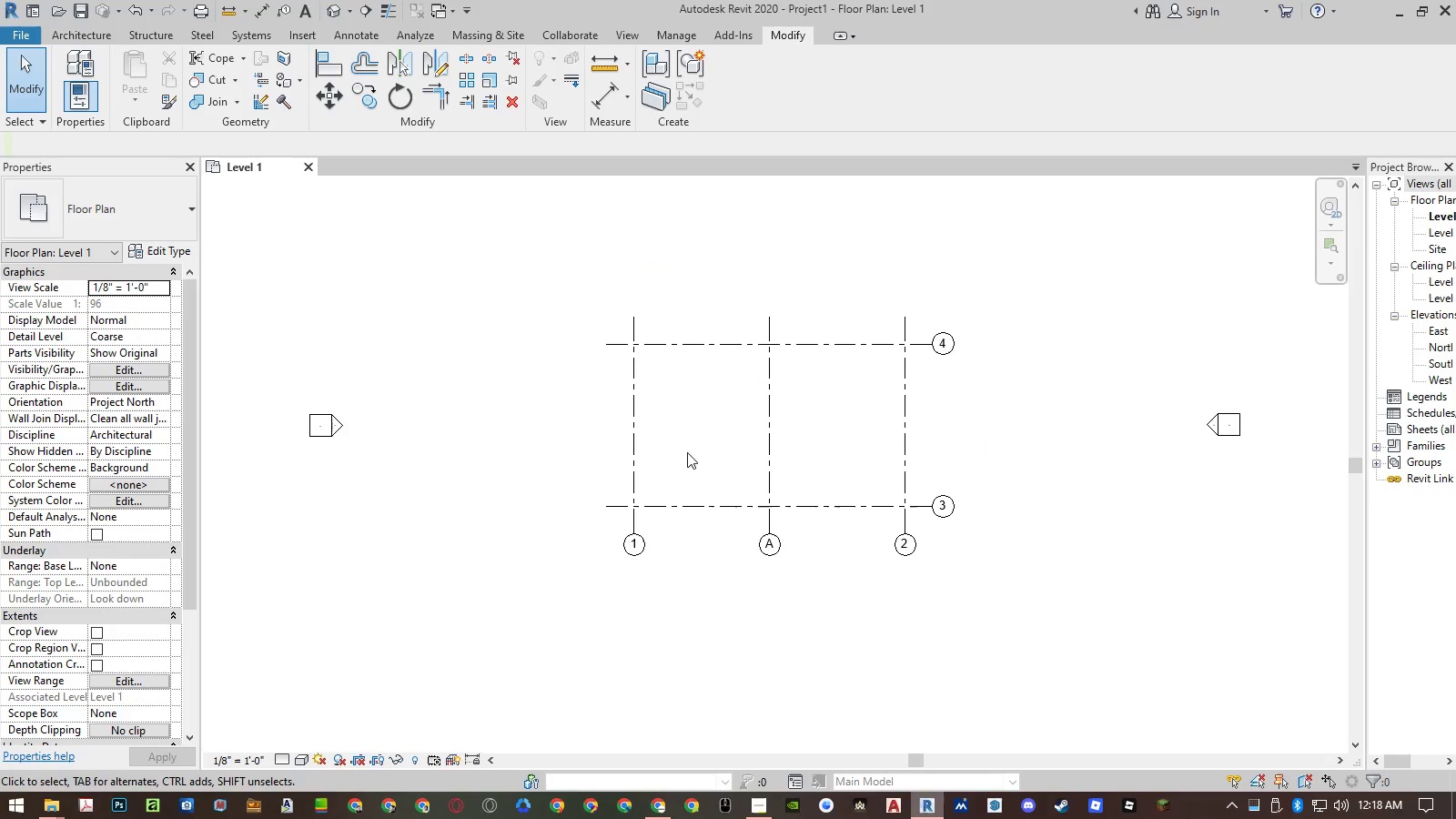 
type(gr)
 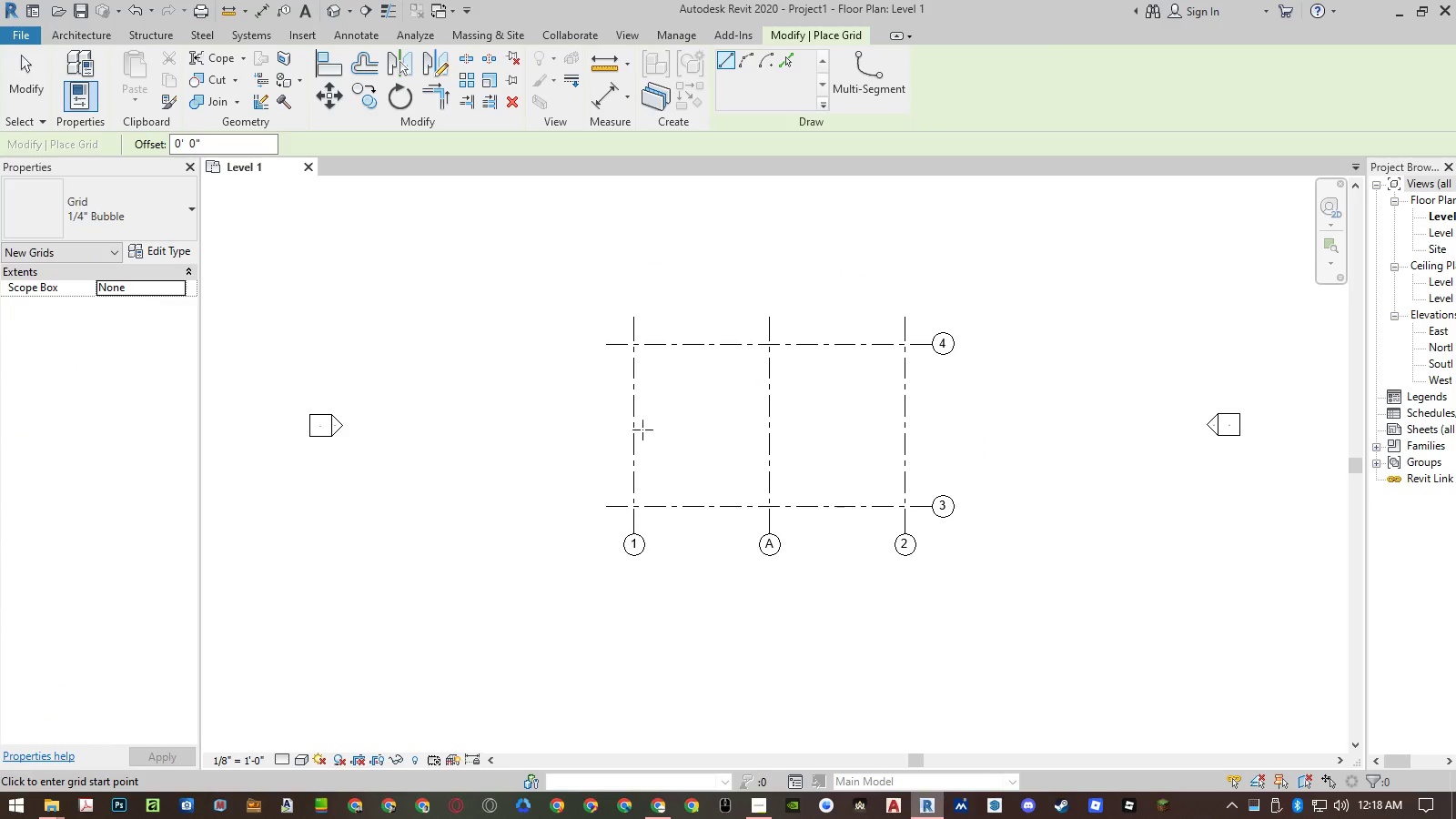 
key(Escape)
 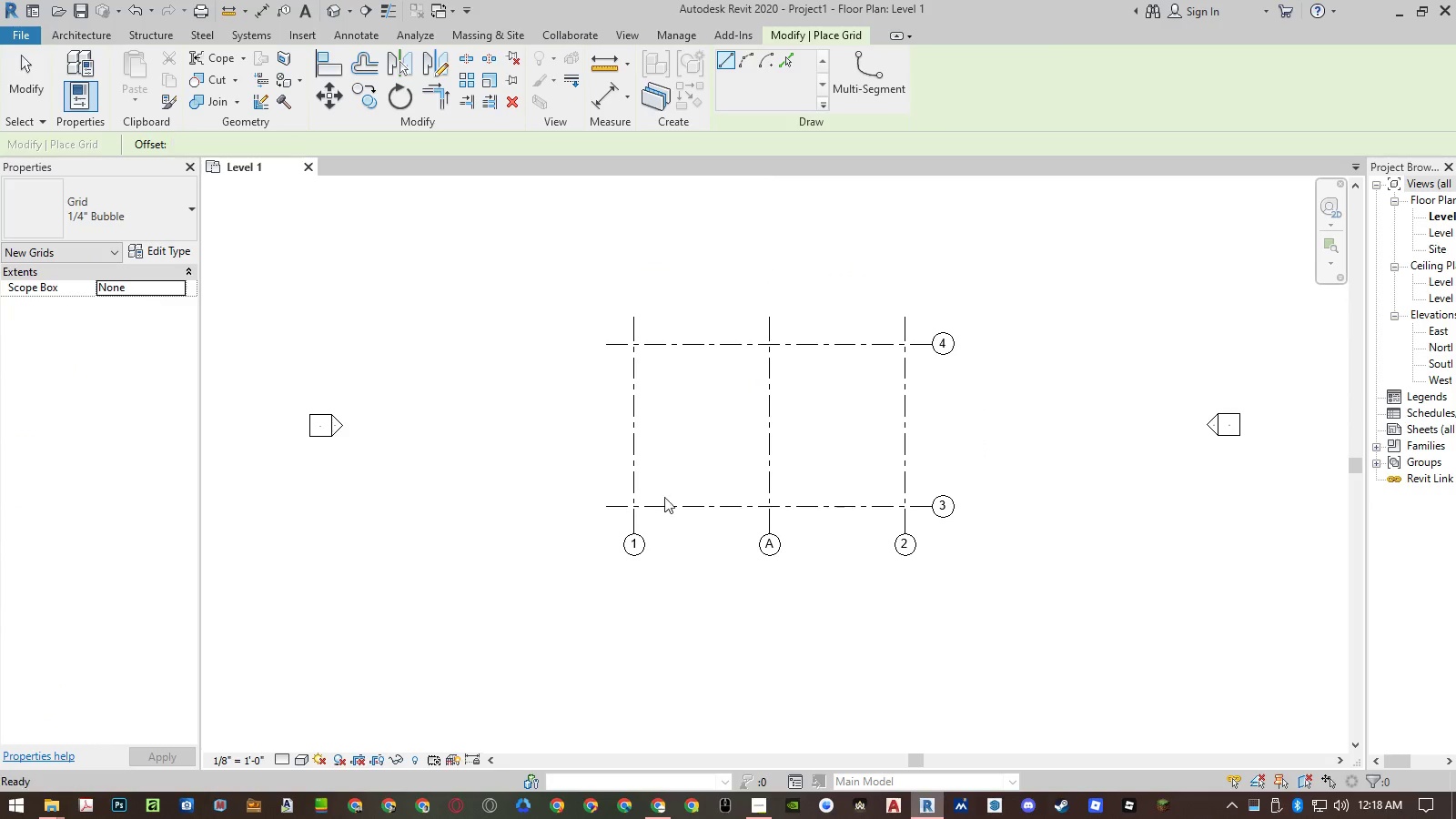 
key(Escape)
 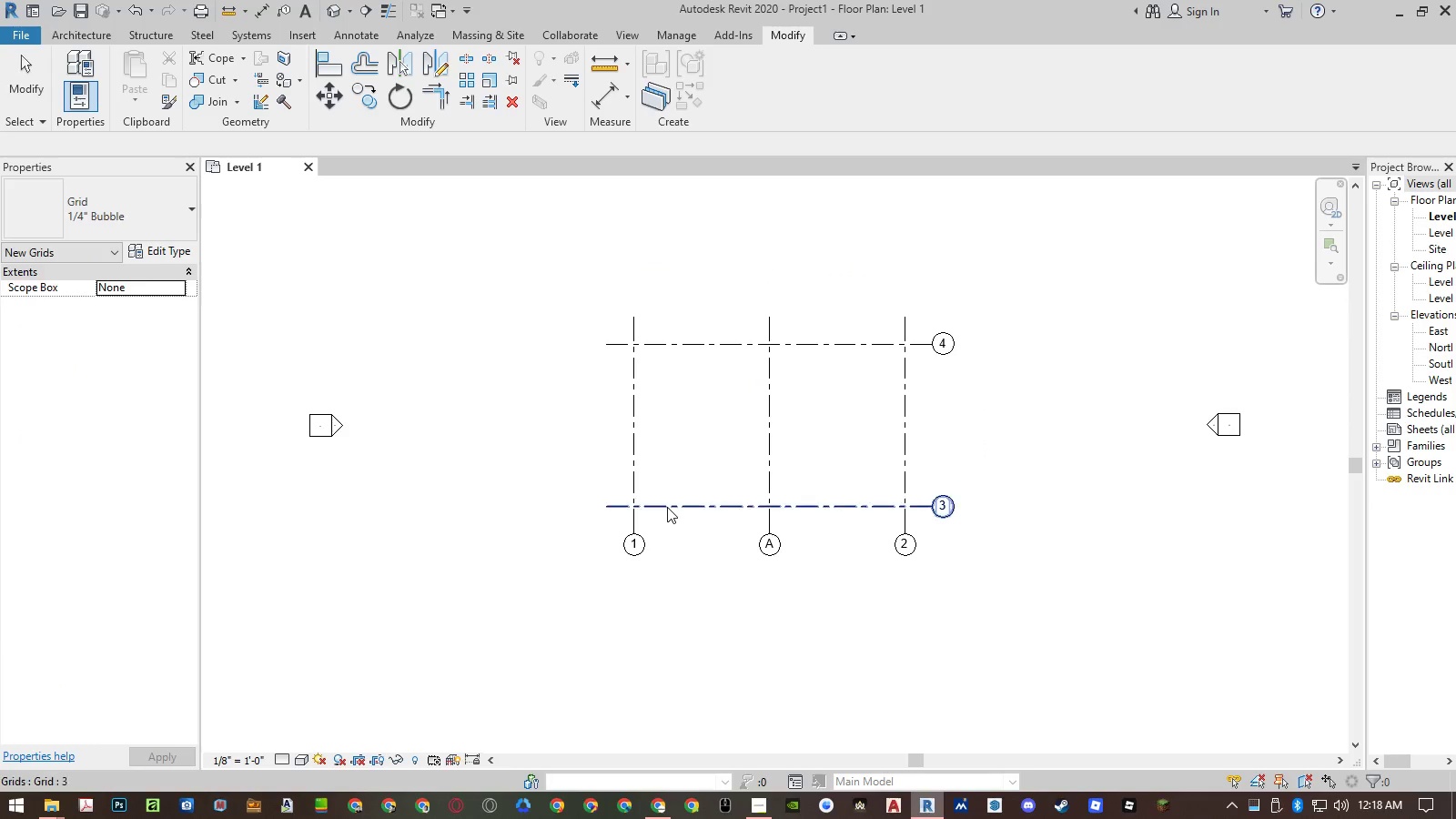 
left_click([667, 507])
 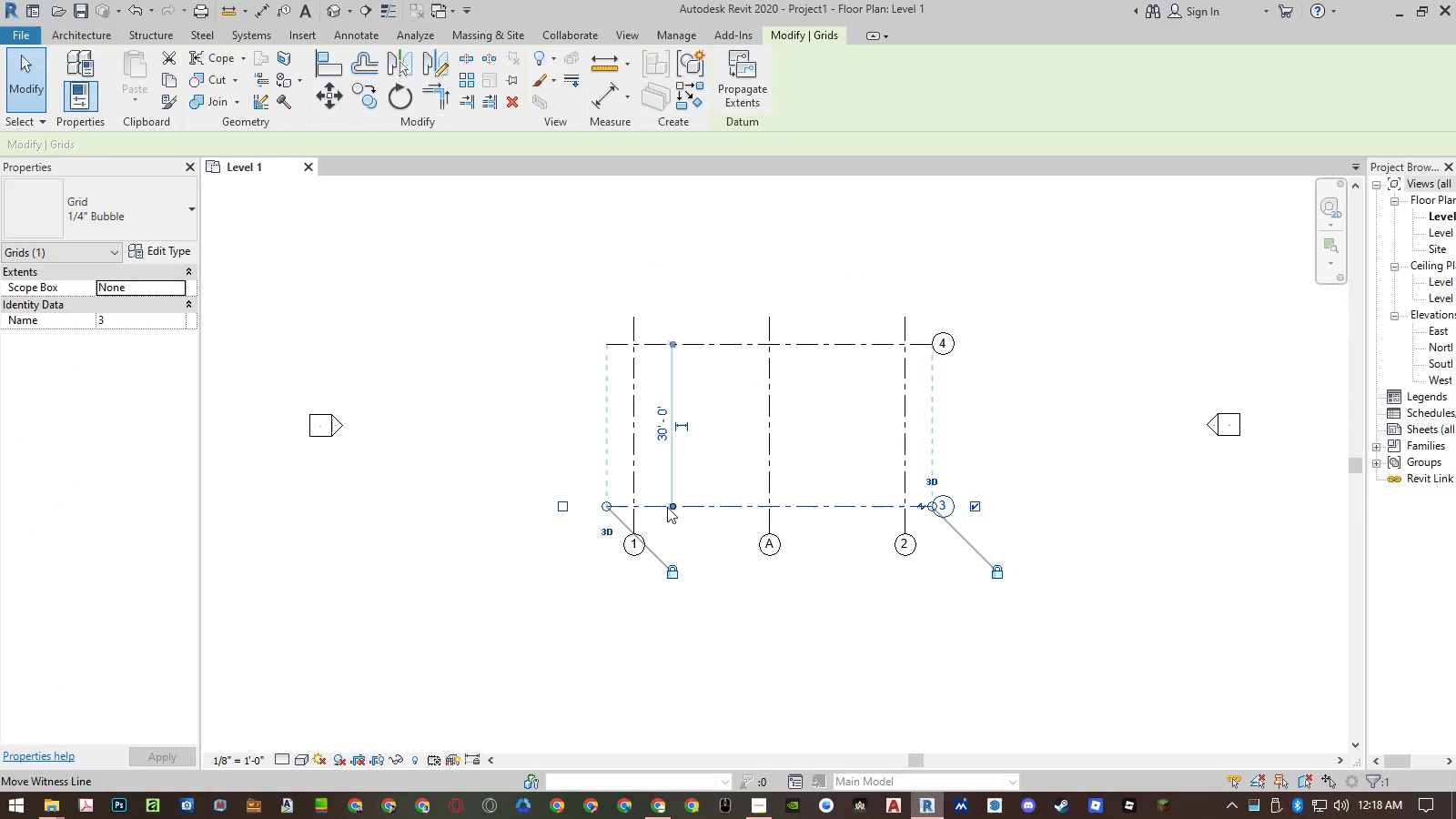 
type(co)
 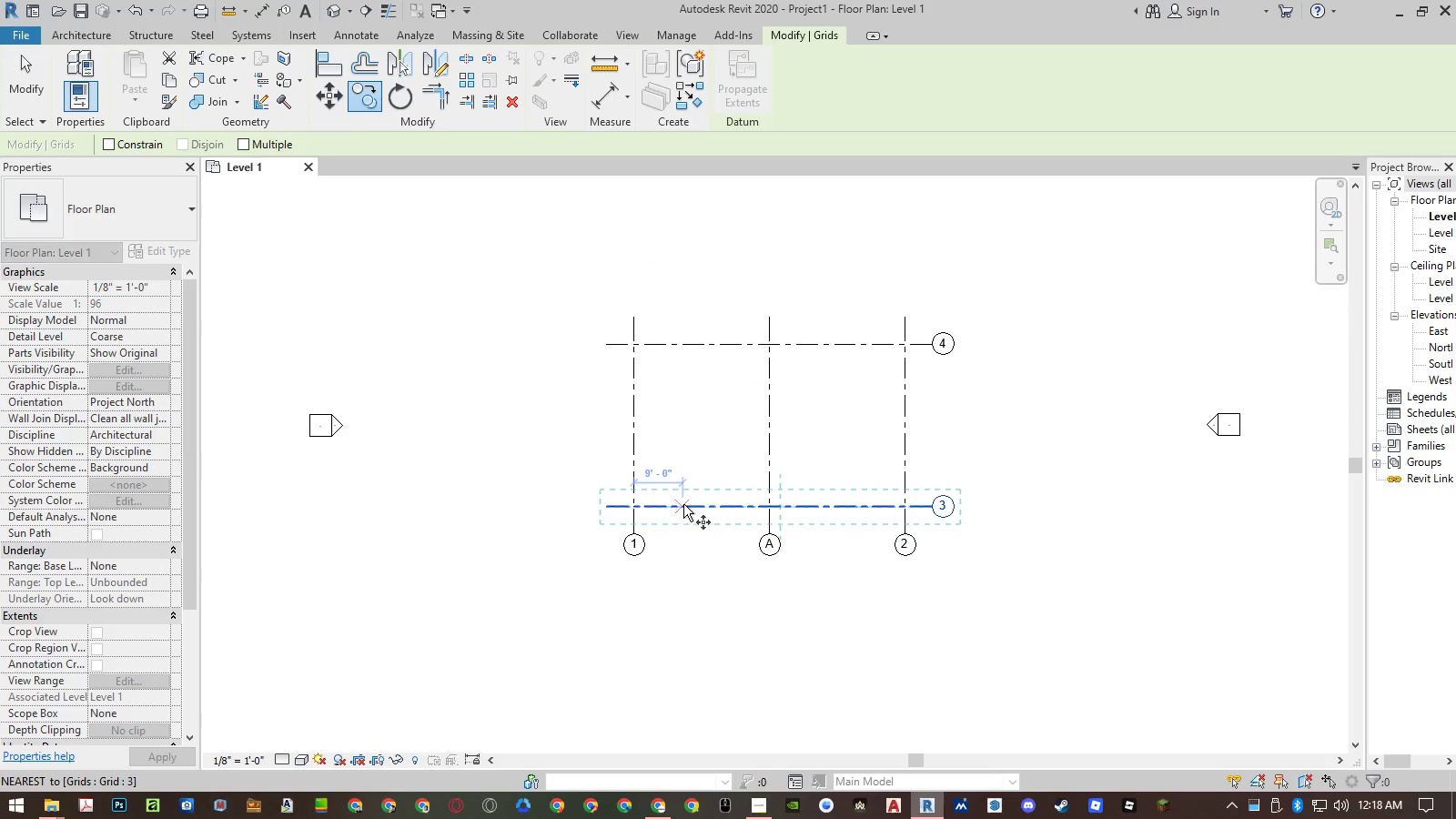 
left_click([686, 503])
 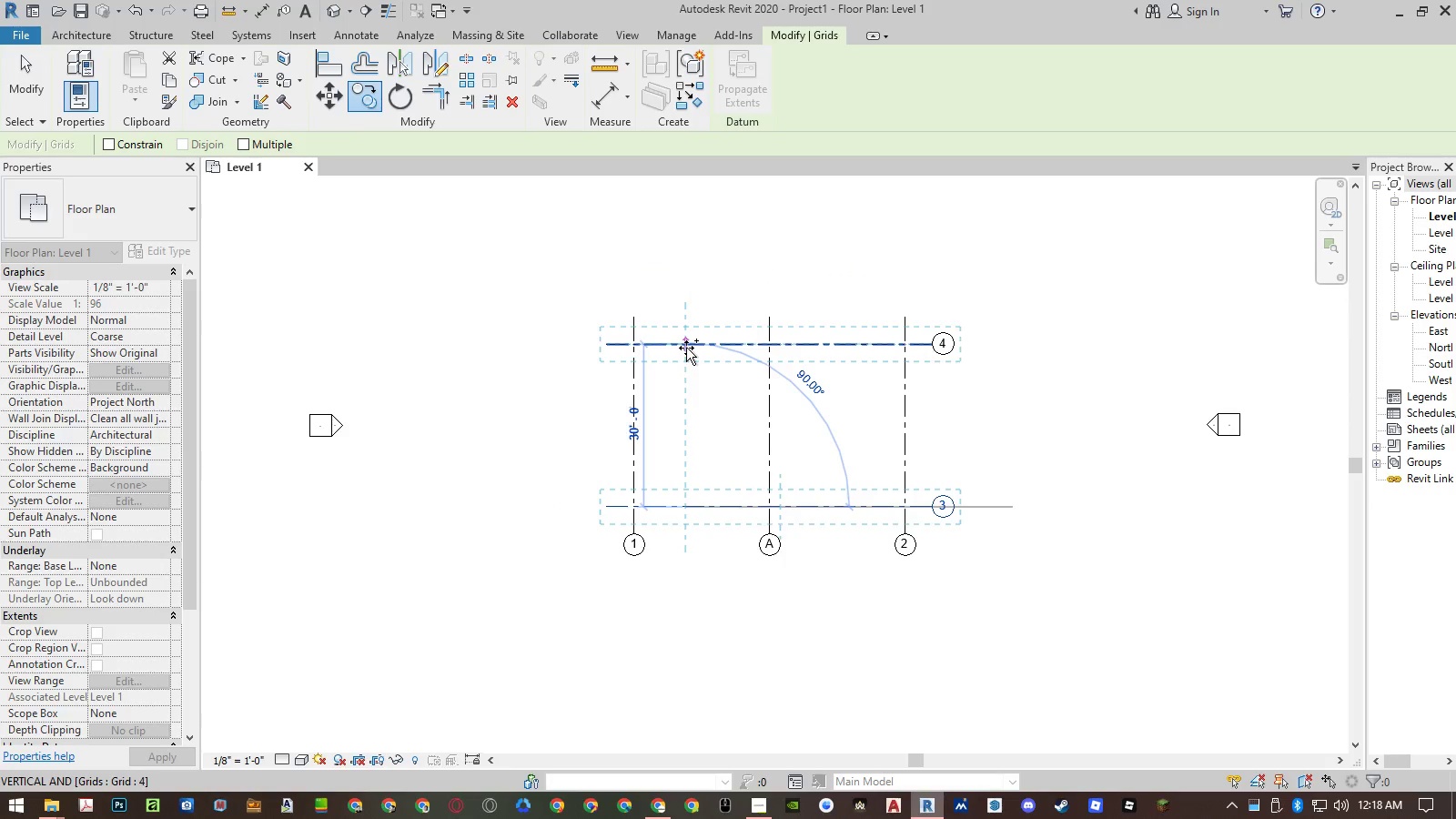 
key(Numpad1)
 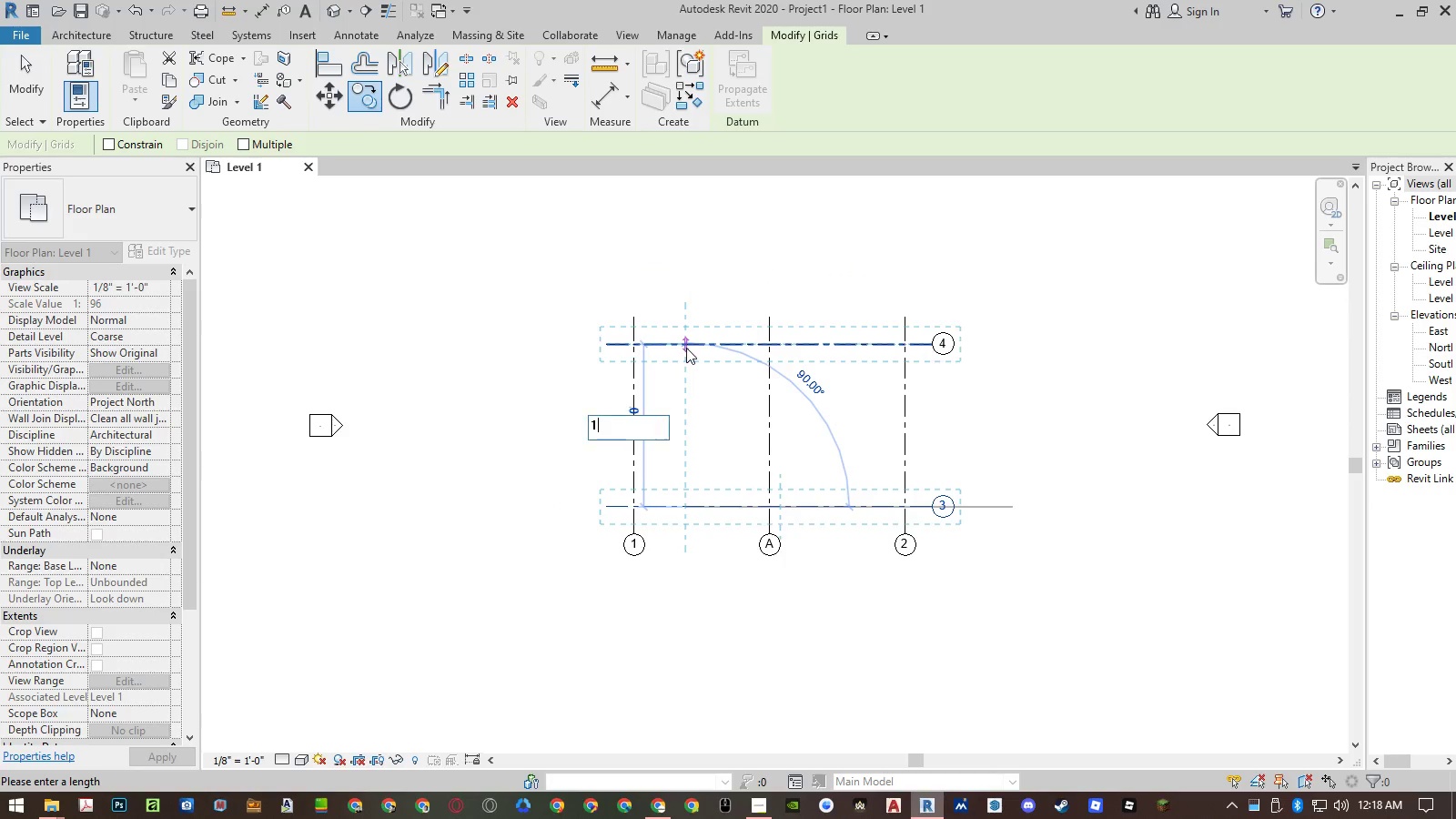 
key(Numpad5)
 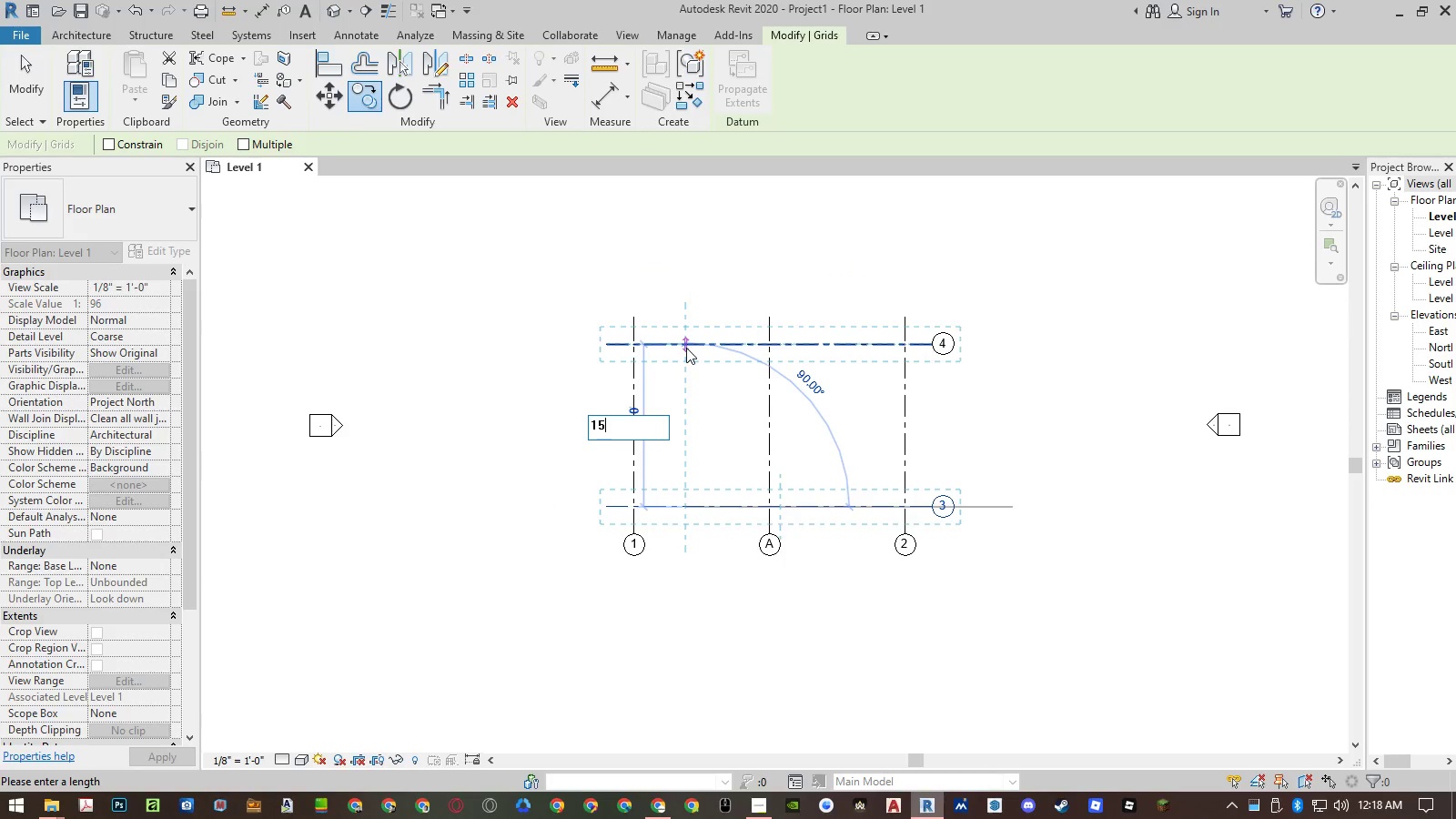 
key(NumpadEnter)
 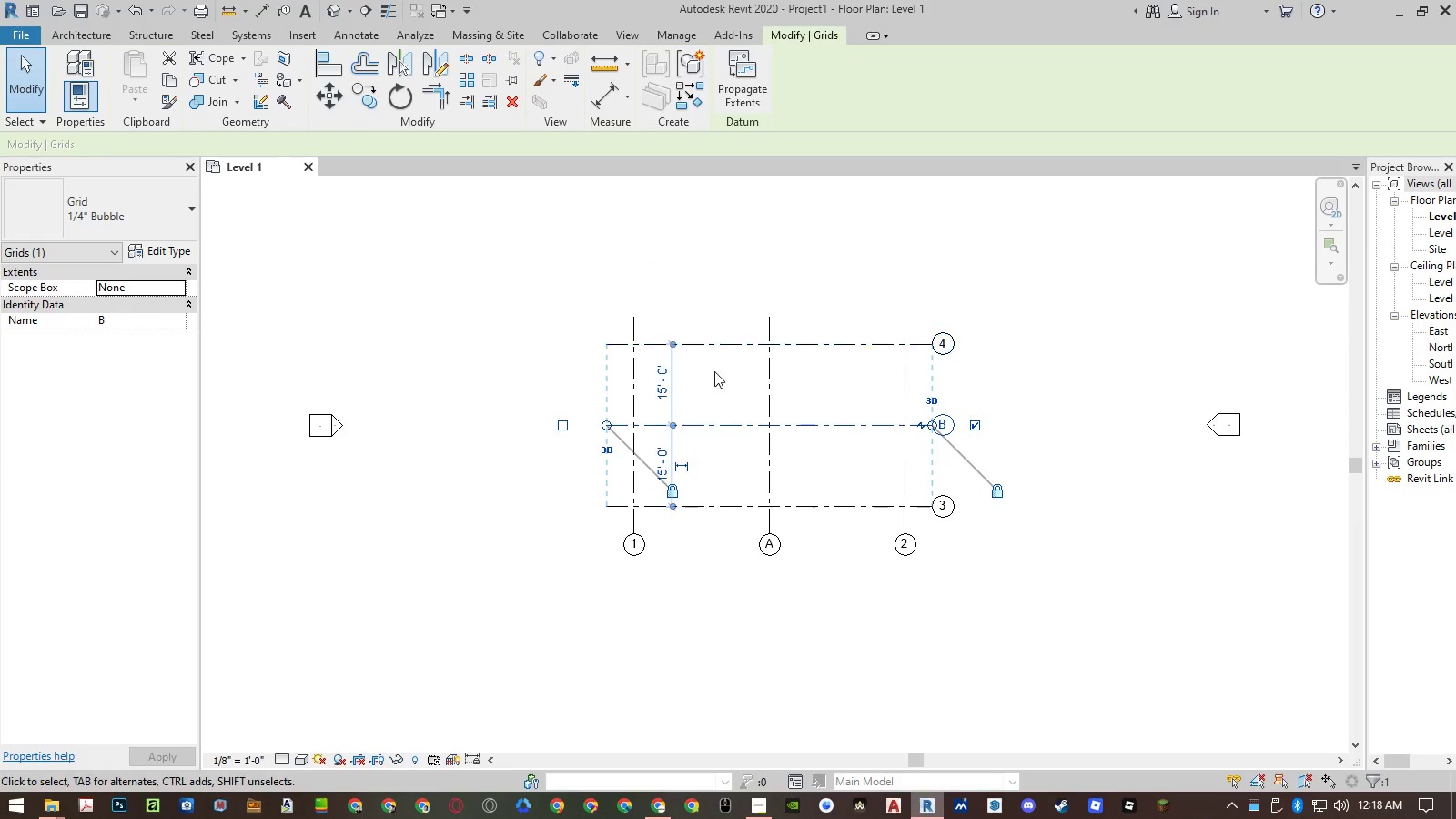 
key(Escape)
 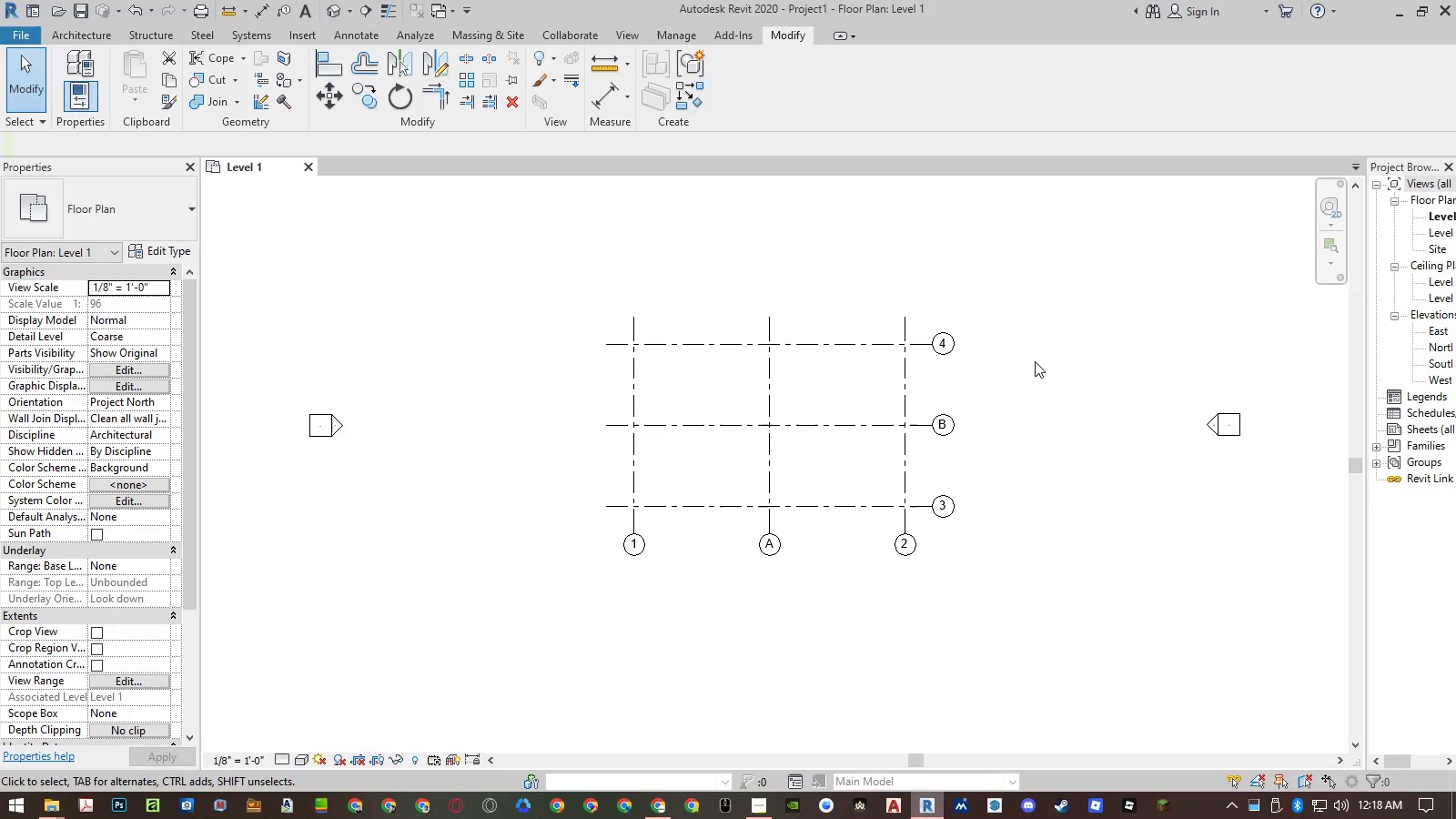 
left_click([1035, 361])
 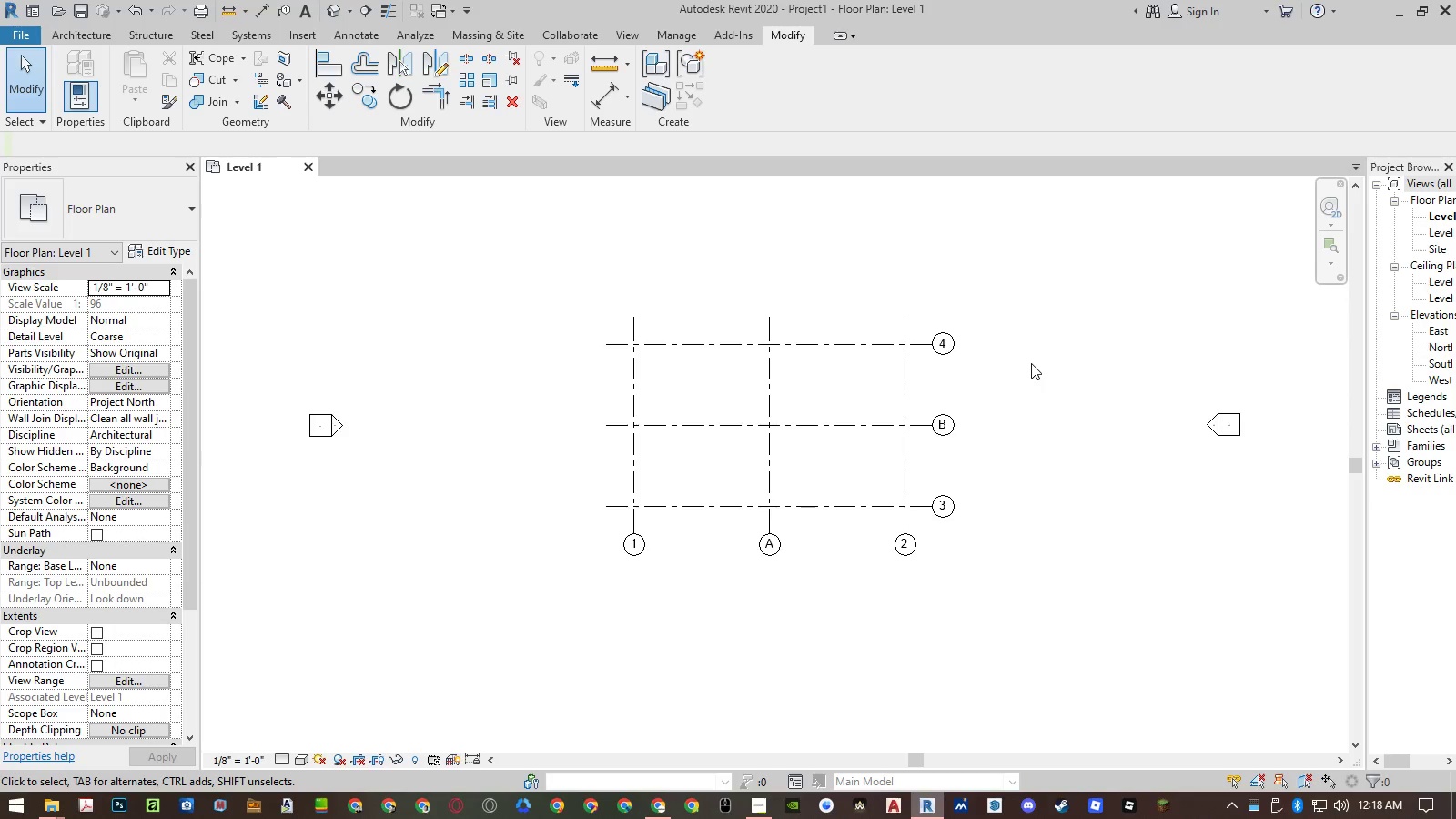 
double_click([1031, 363])
 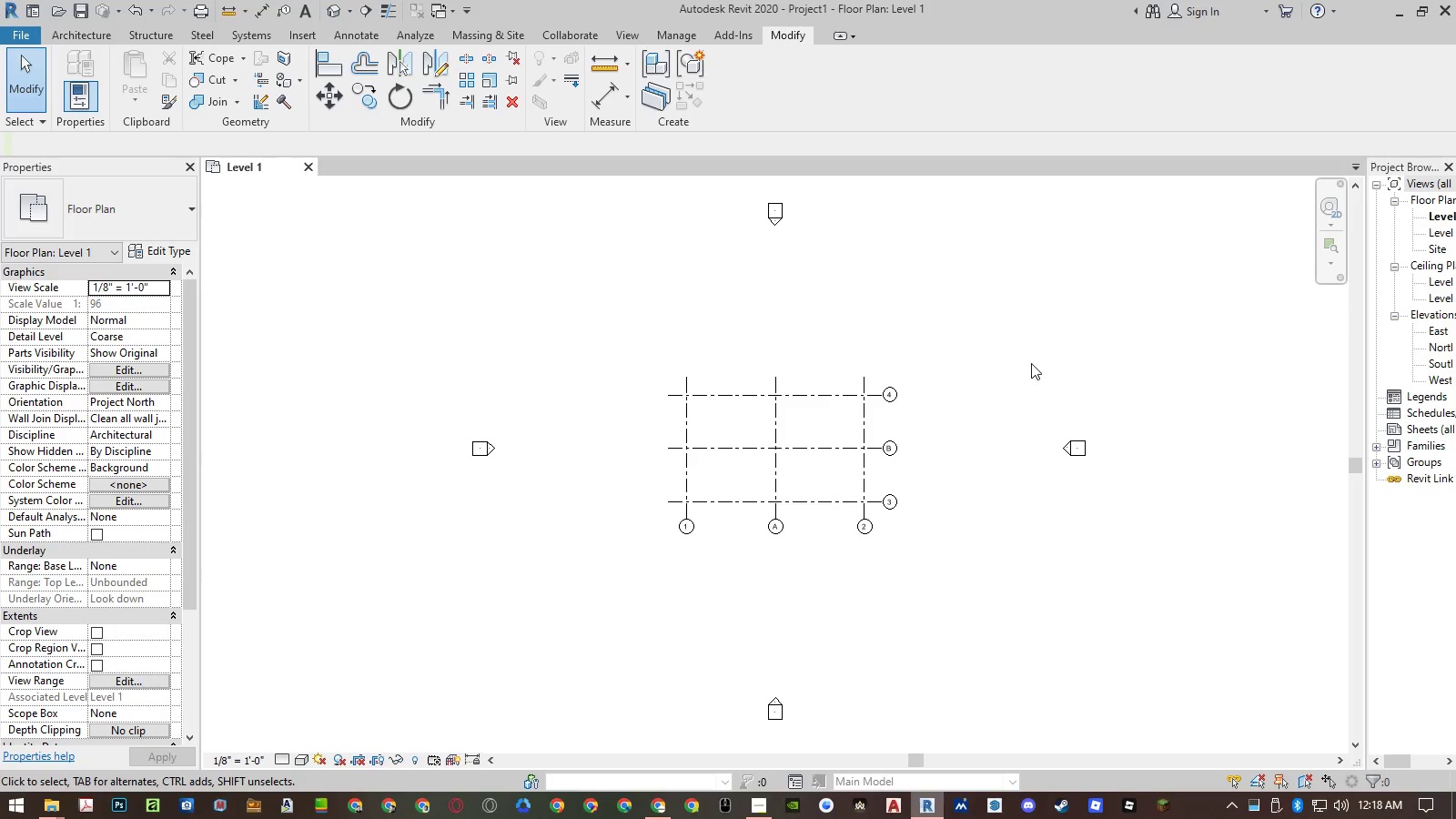 
key(Control+S)
 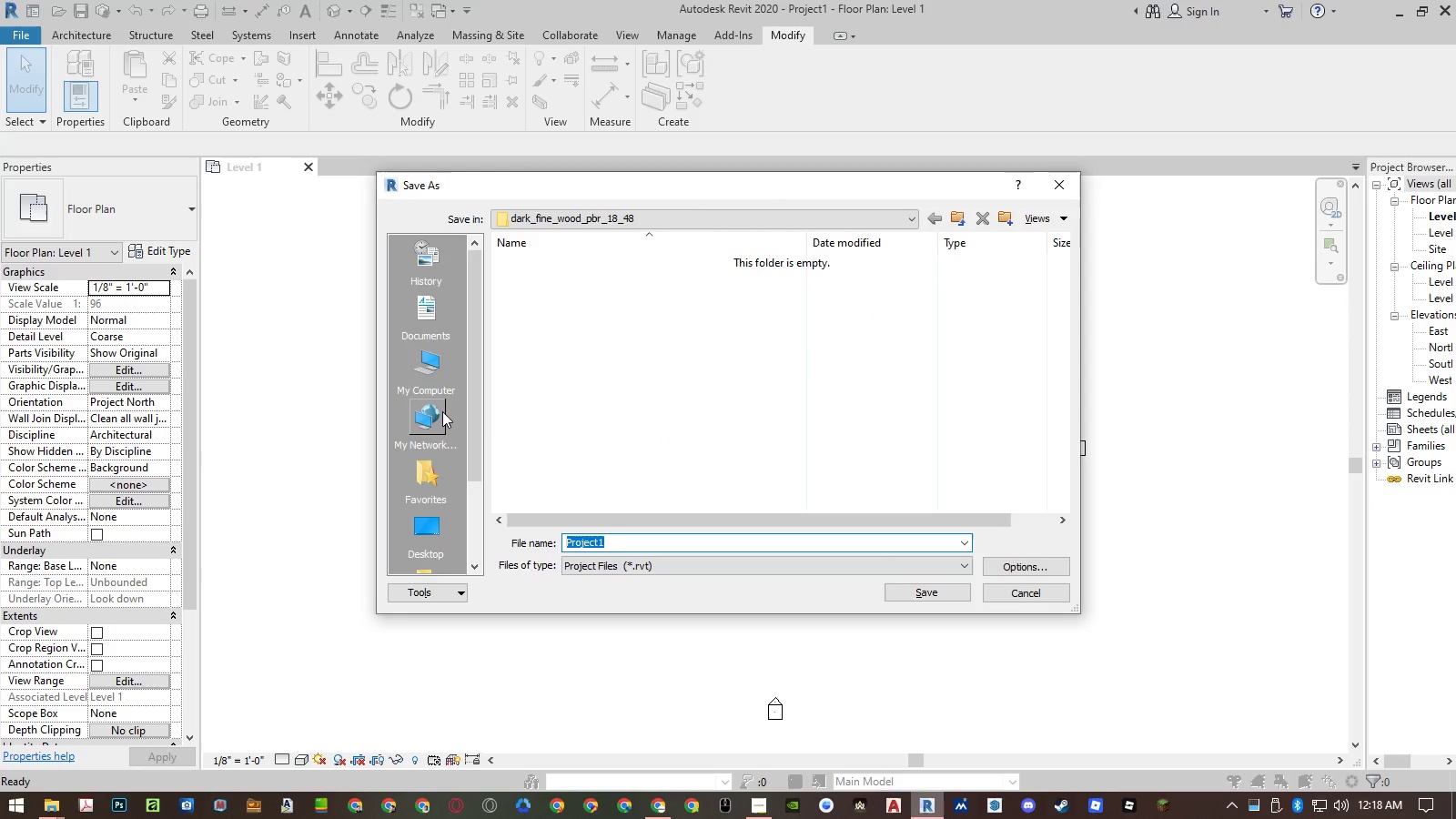 
left_click([430, 376])
 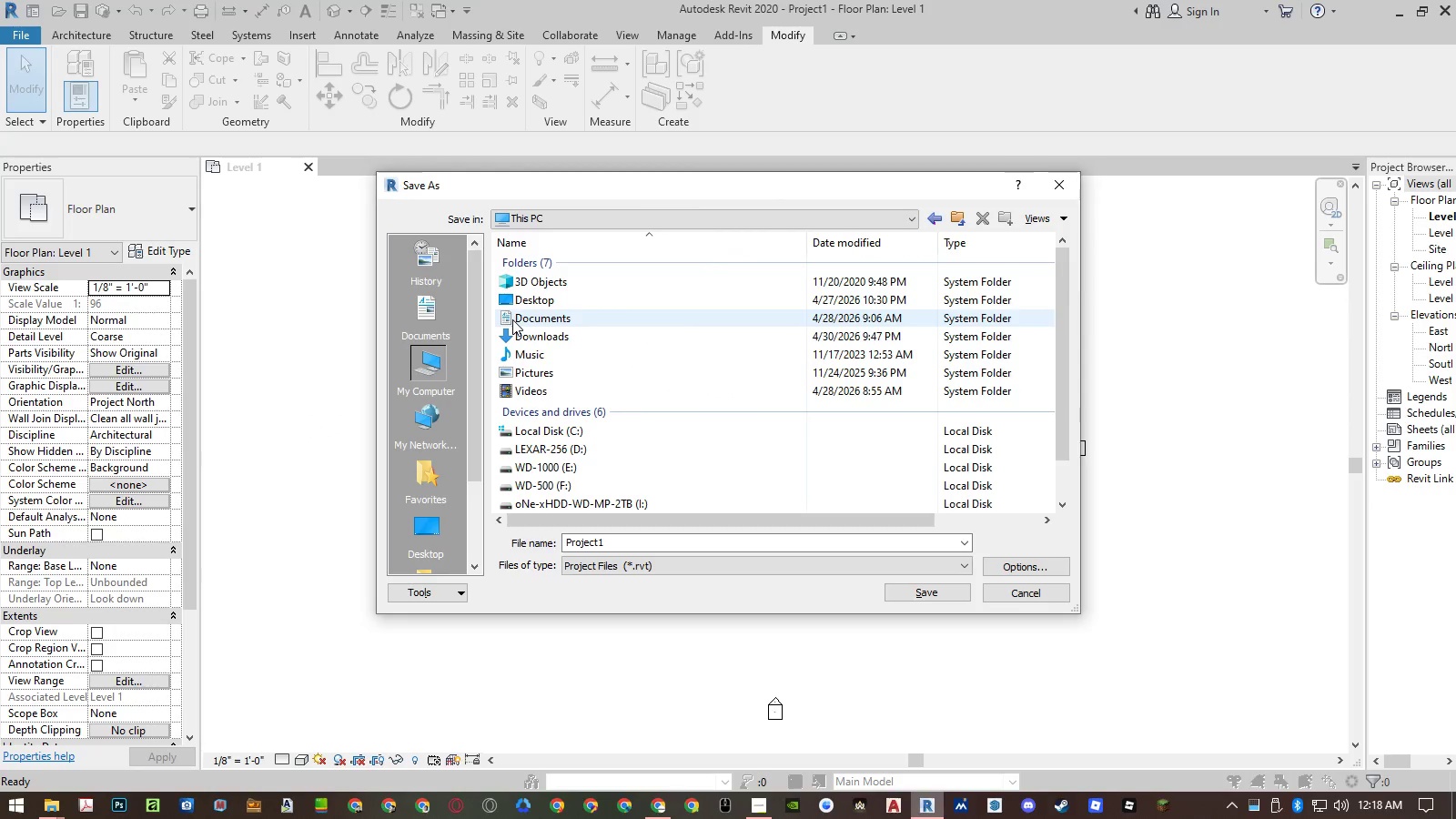 
double_click([520, 334])
 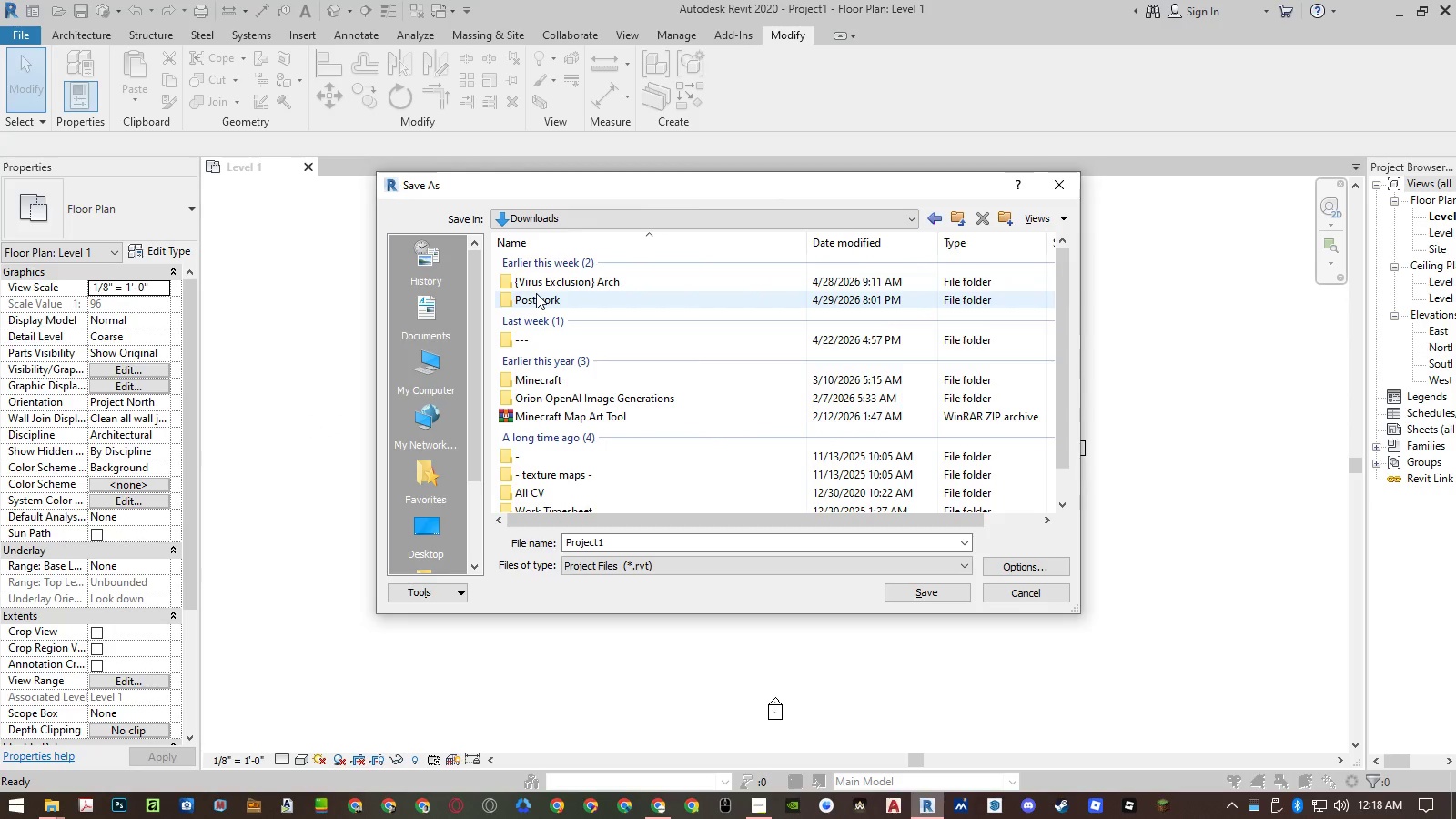 
double_click([536, 295])
 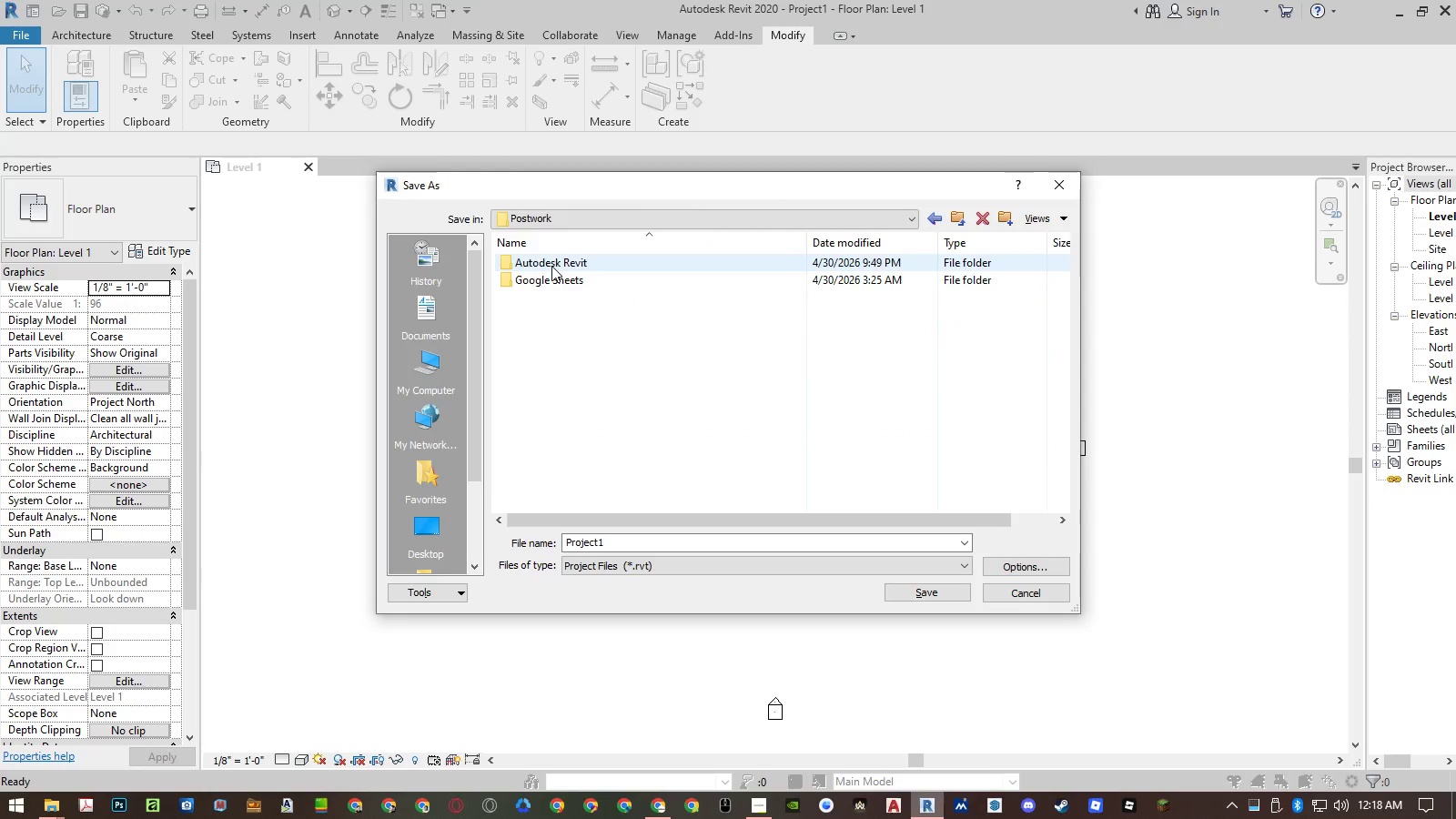 
double_click([551, 266])
 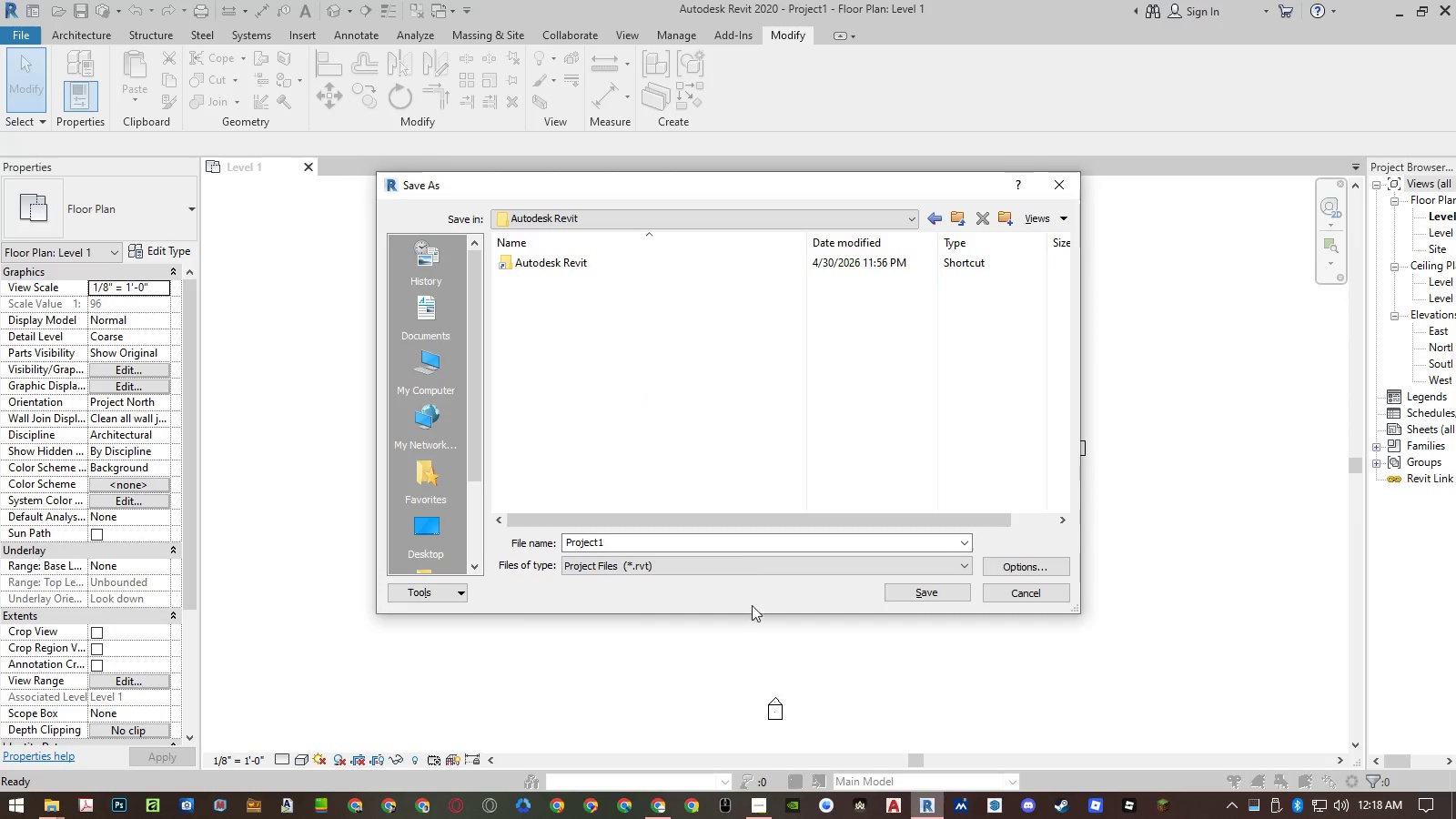 
left_click([768, 809])